 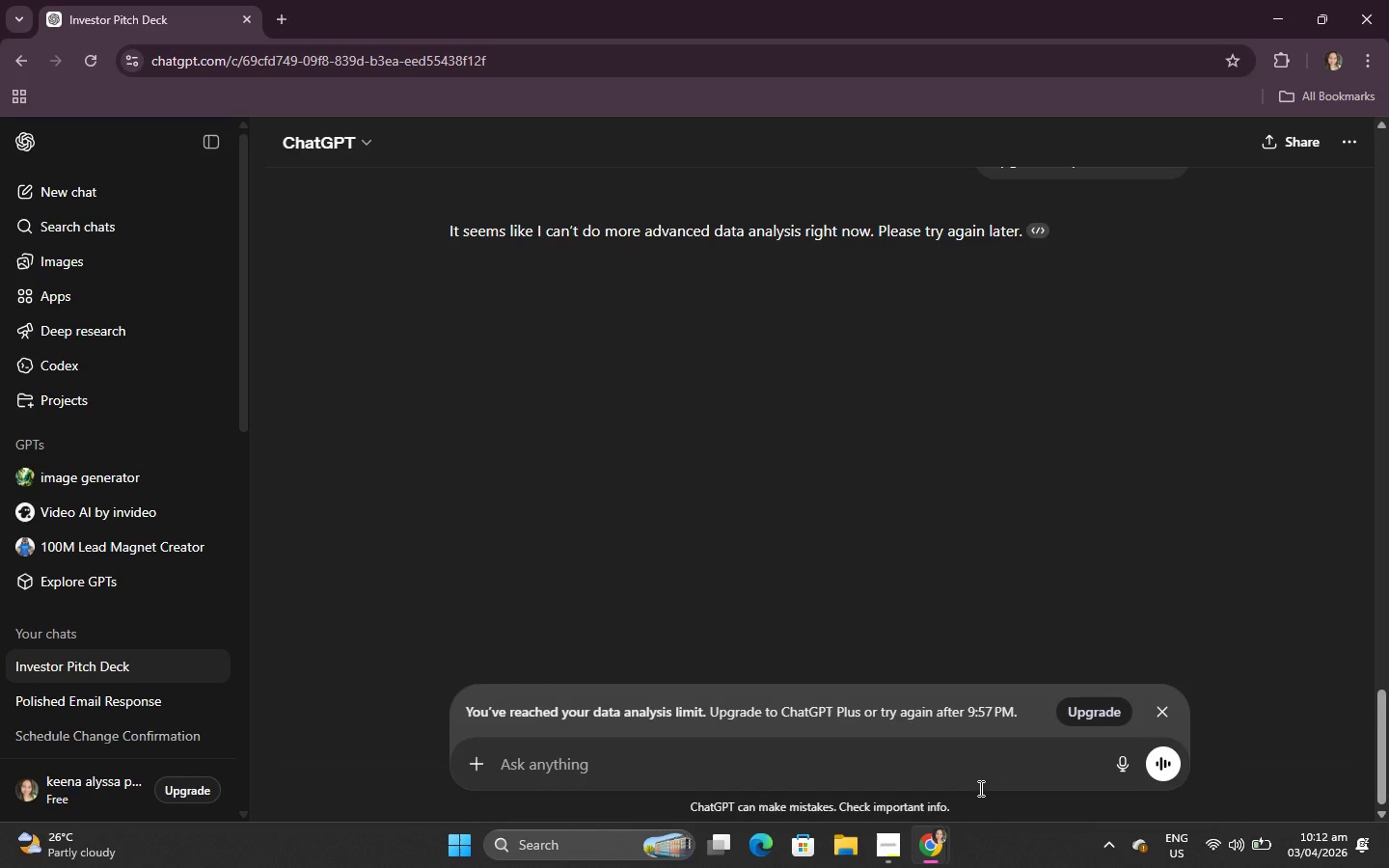 
left_click([674, 418])
 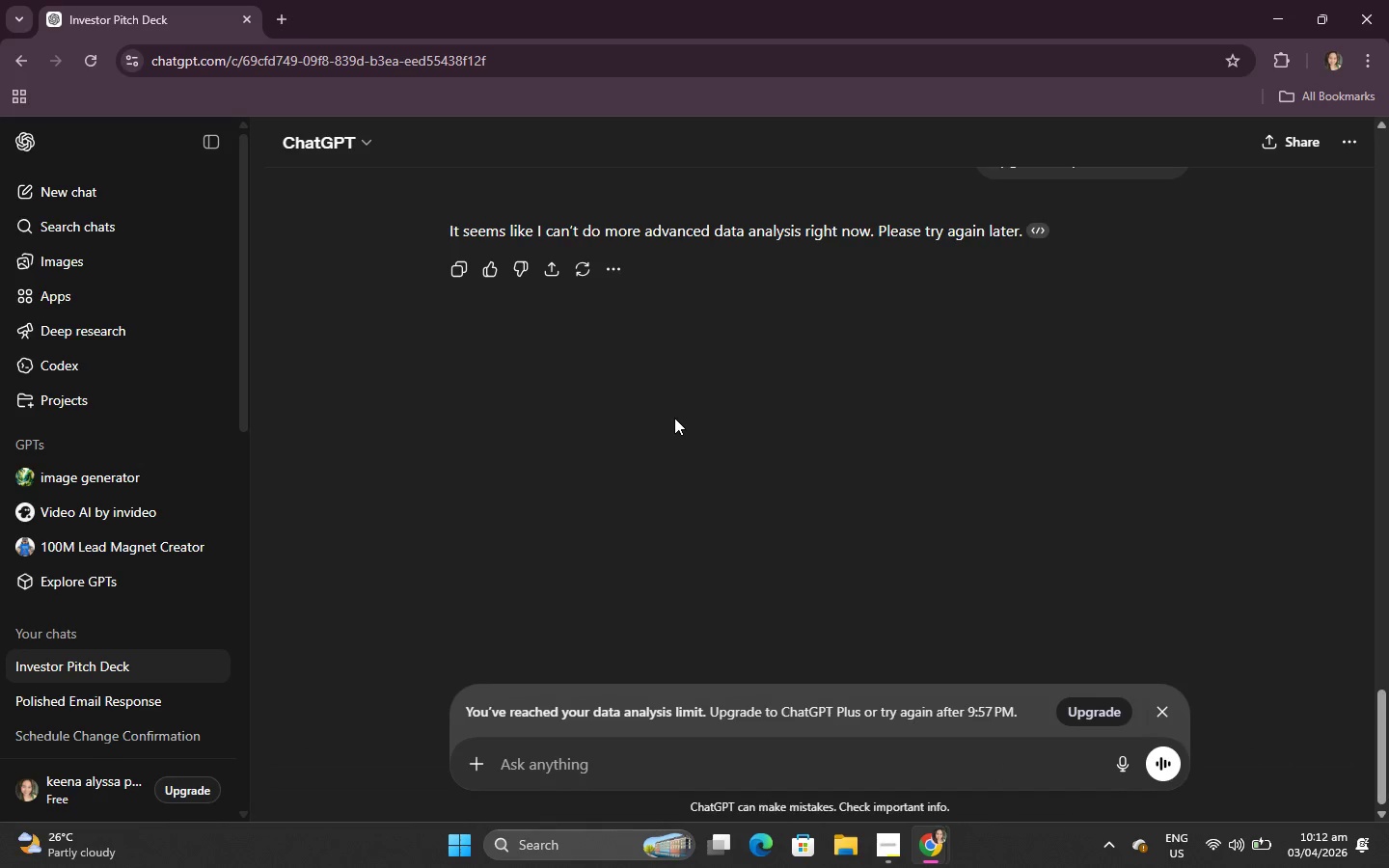 
scroll: coordinate [656, 598], scroll_direction: up, amount: 6.0
 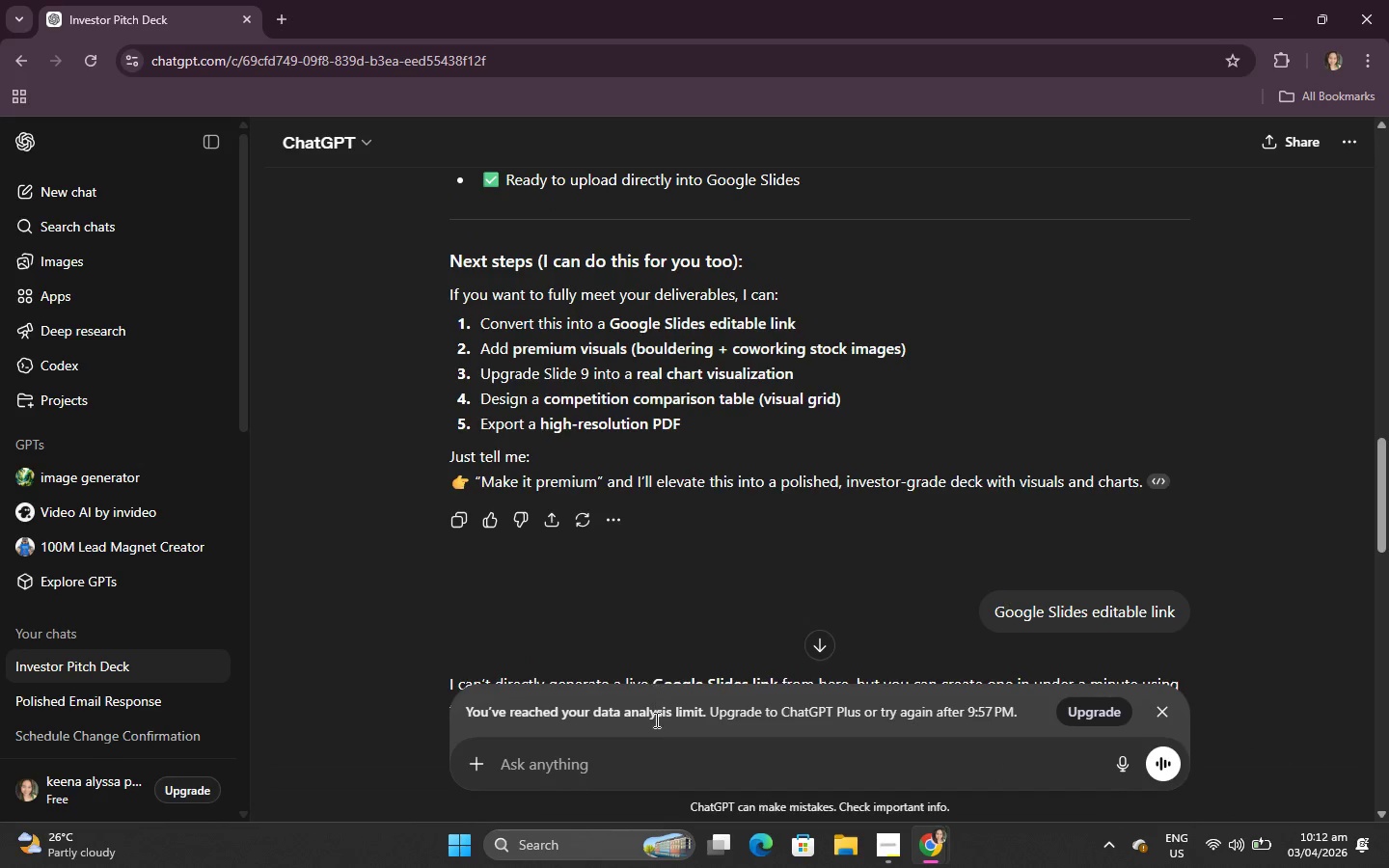 
left_click([655, 749])
 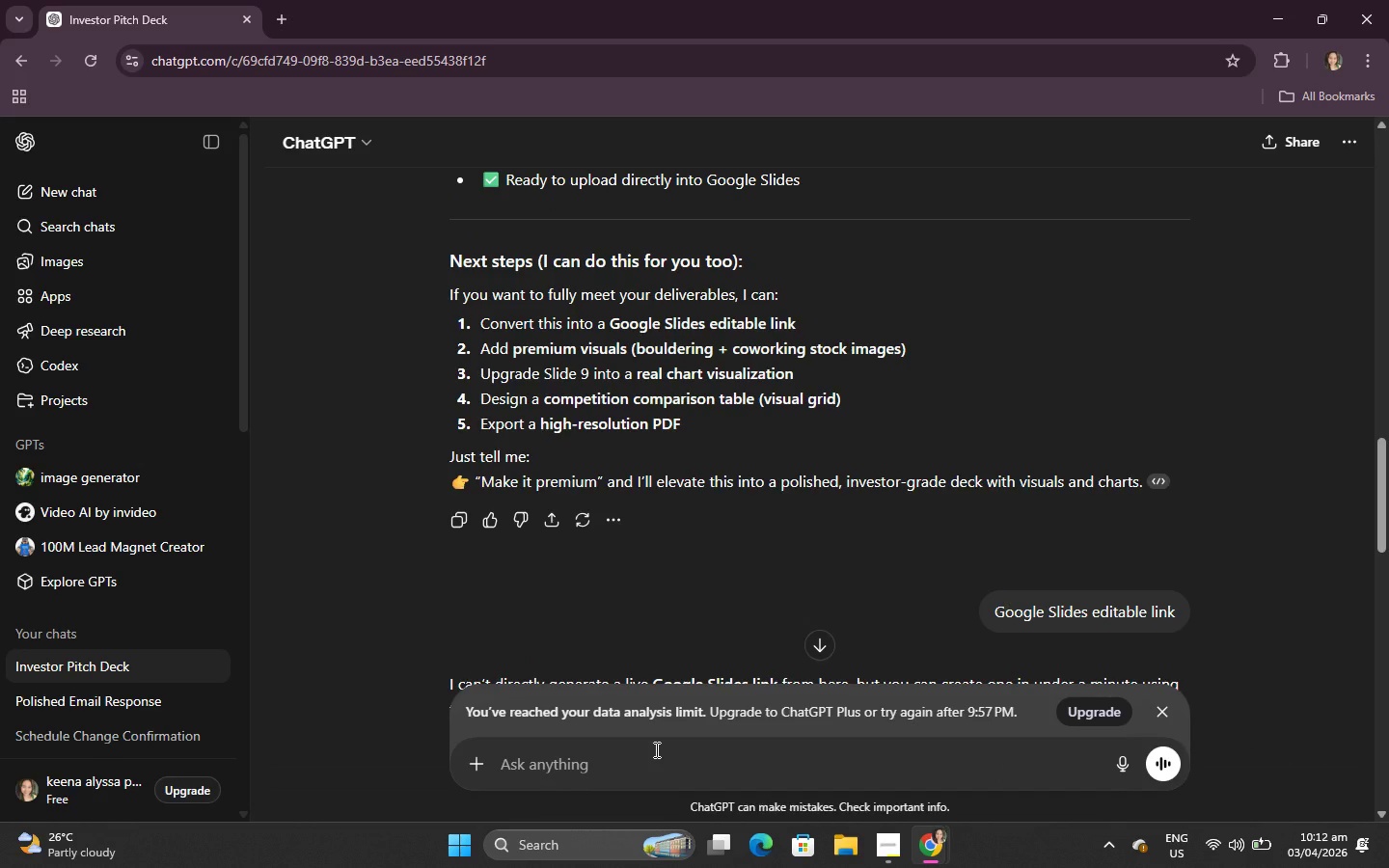 
type(MAKE A STEPS BY SLIDES)
 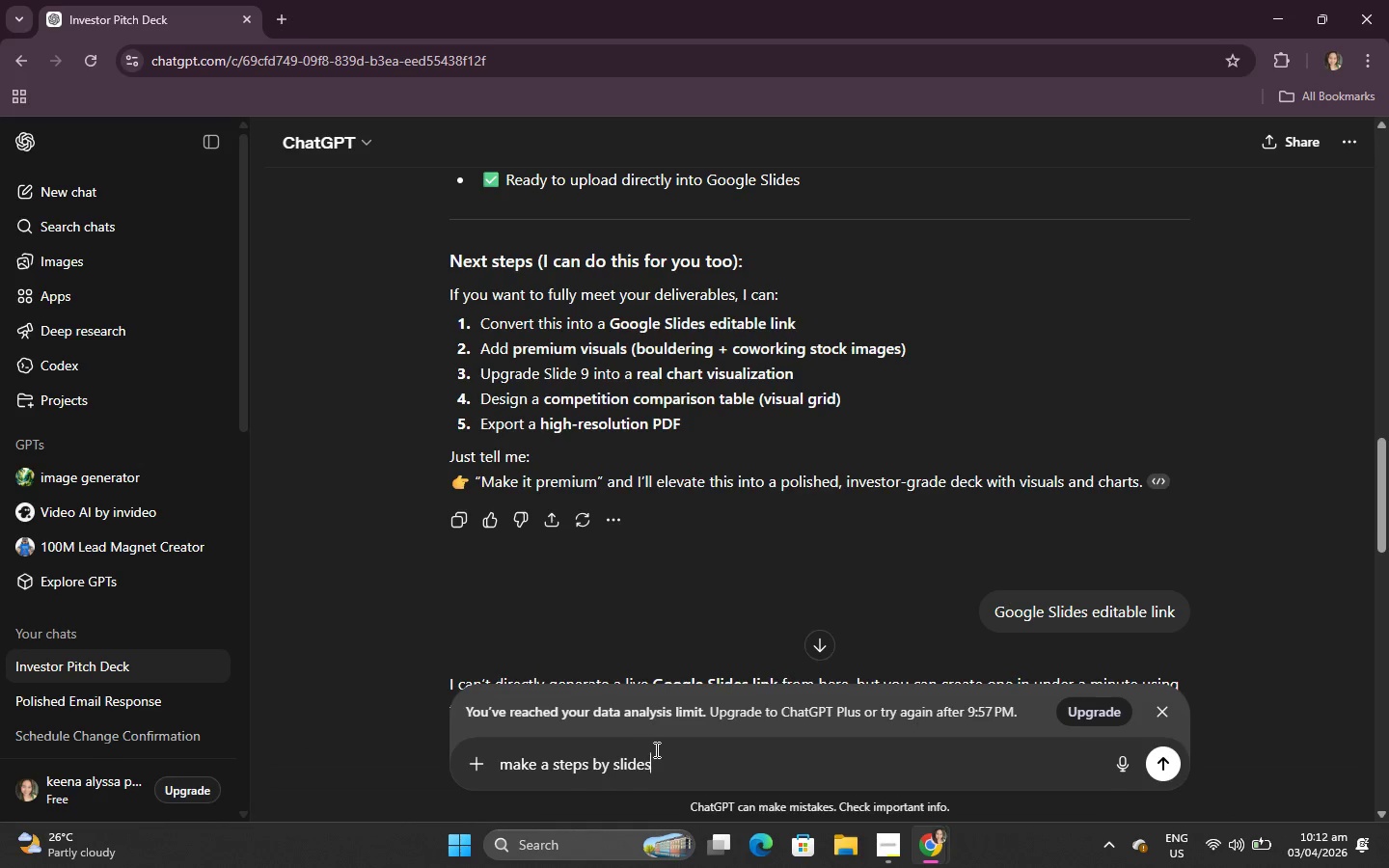 
key(Enter)
 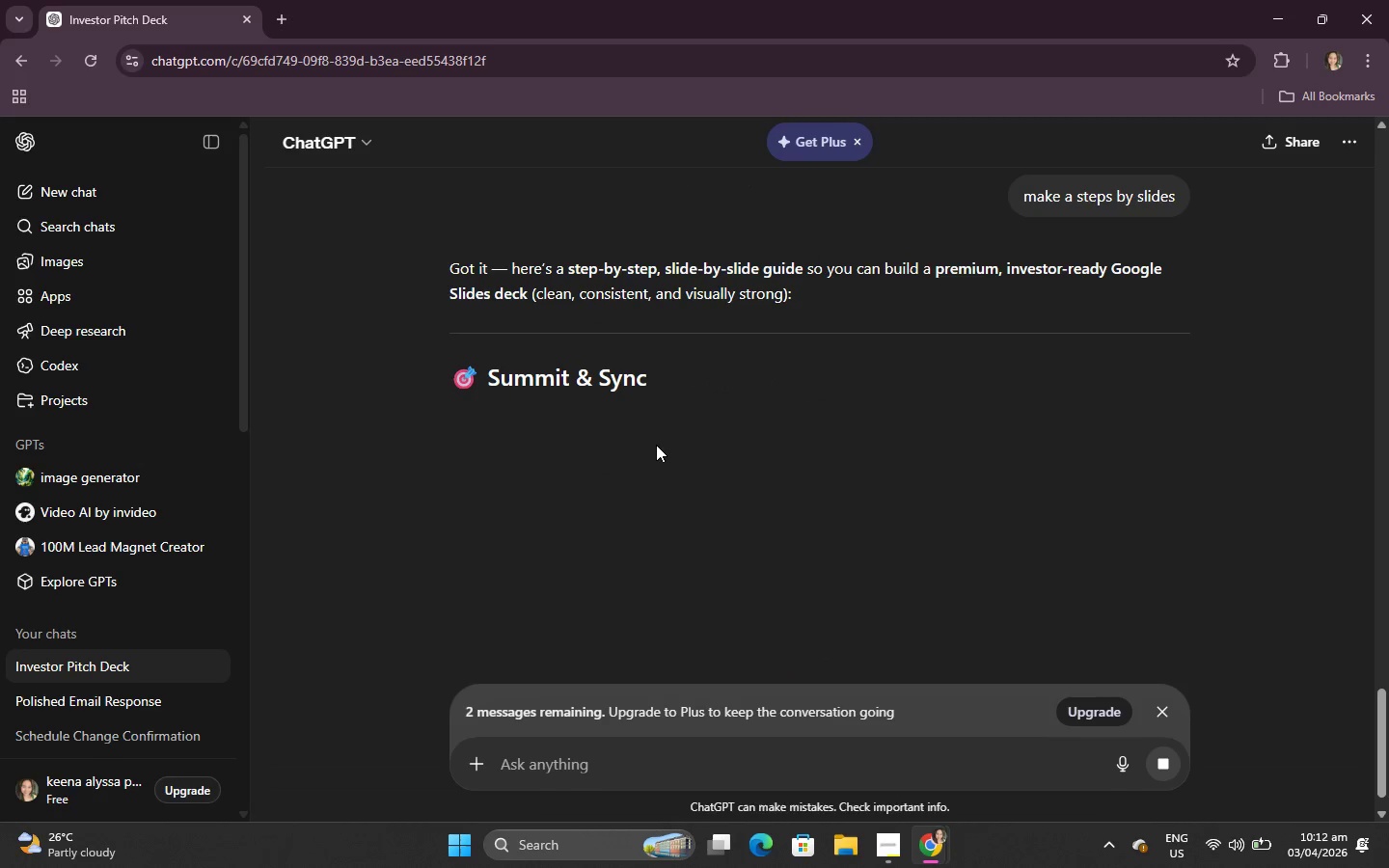 
scroll: coordinate [656, 445], scroll_direction: down, amount: 1.0
 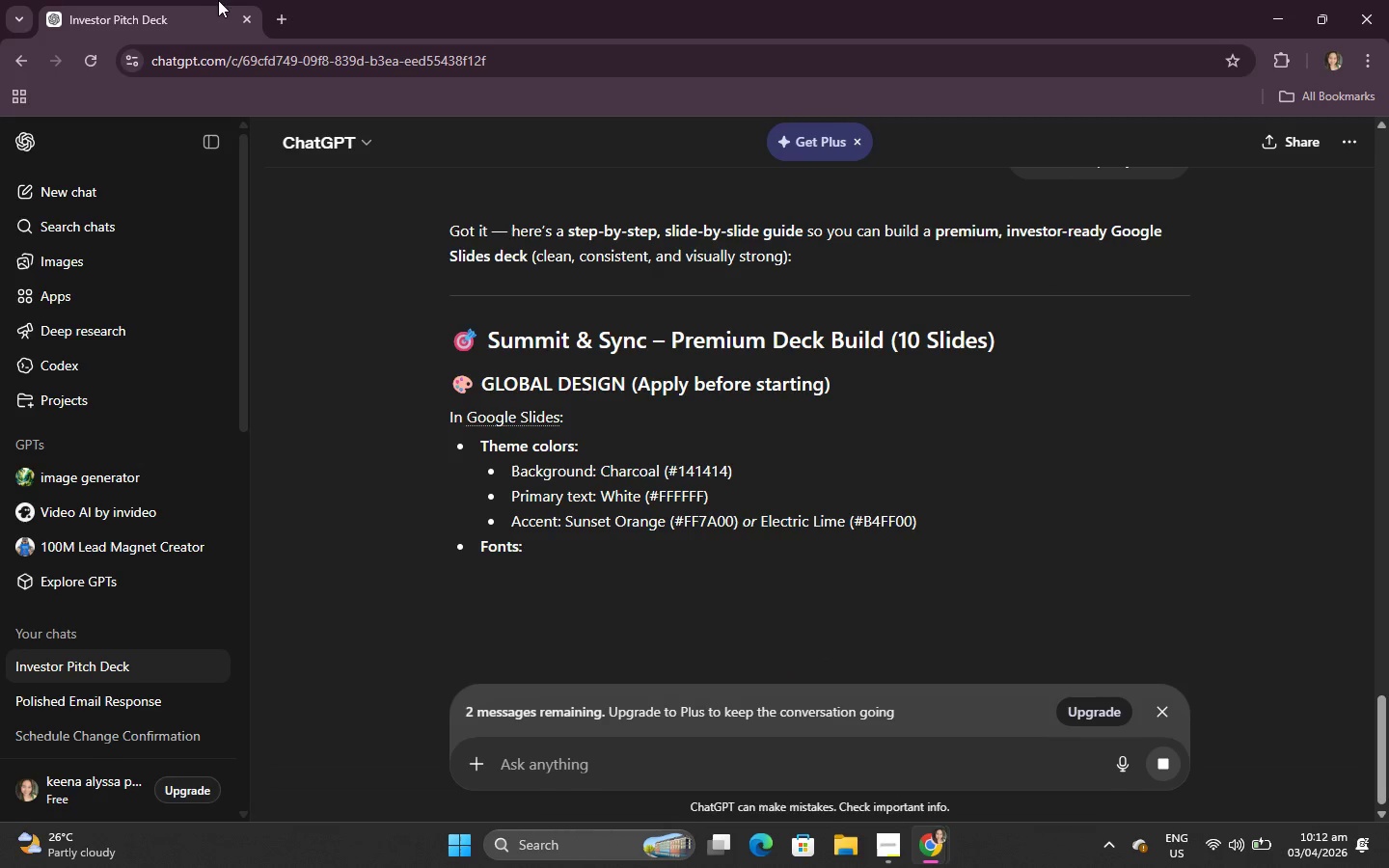 
left_click([278, 14])
 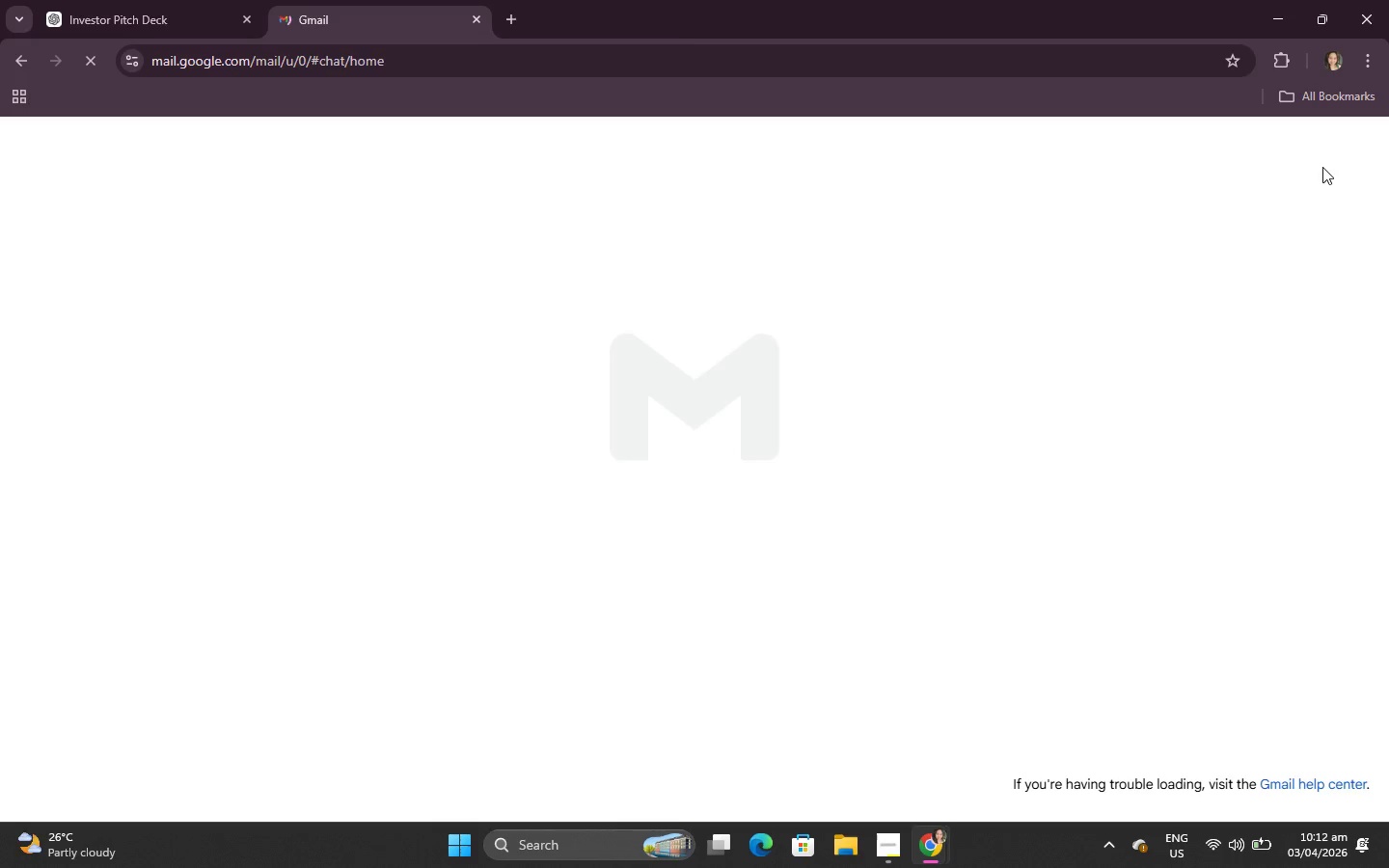 
left_click([1351, 143])
 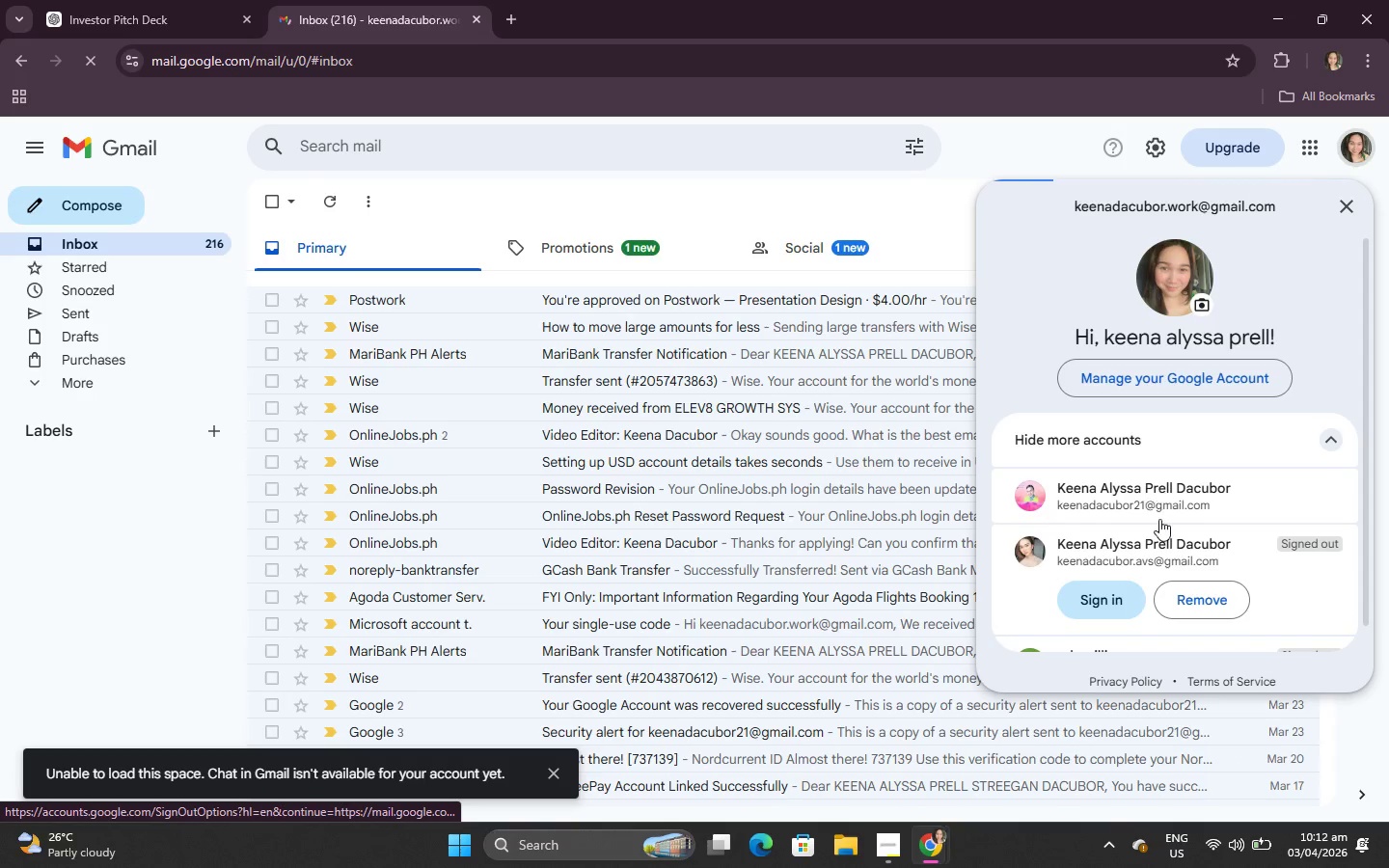 
scroll: coordinate [1159, 523], scroll_direction: down, amount: 1.0
 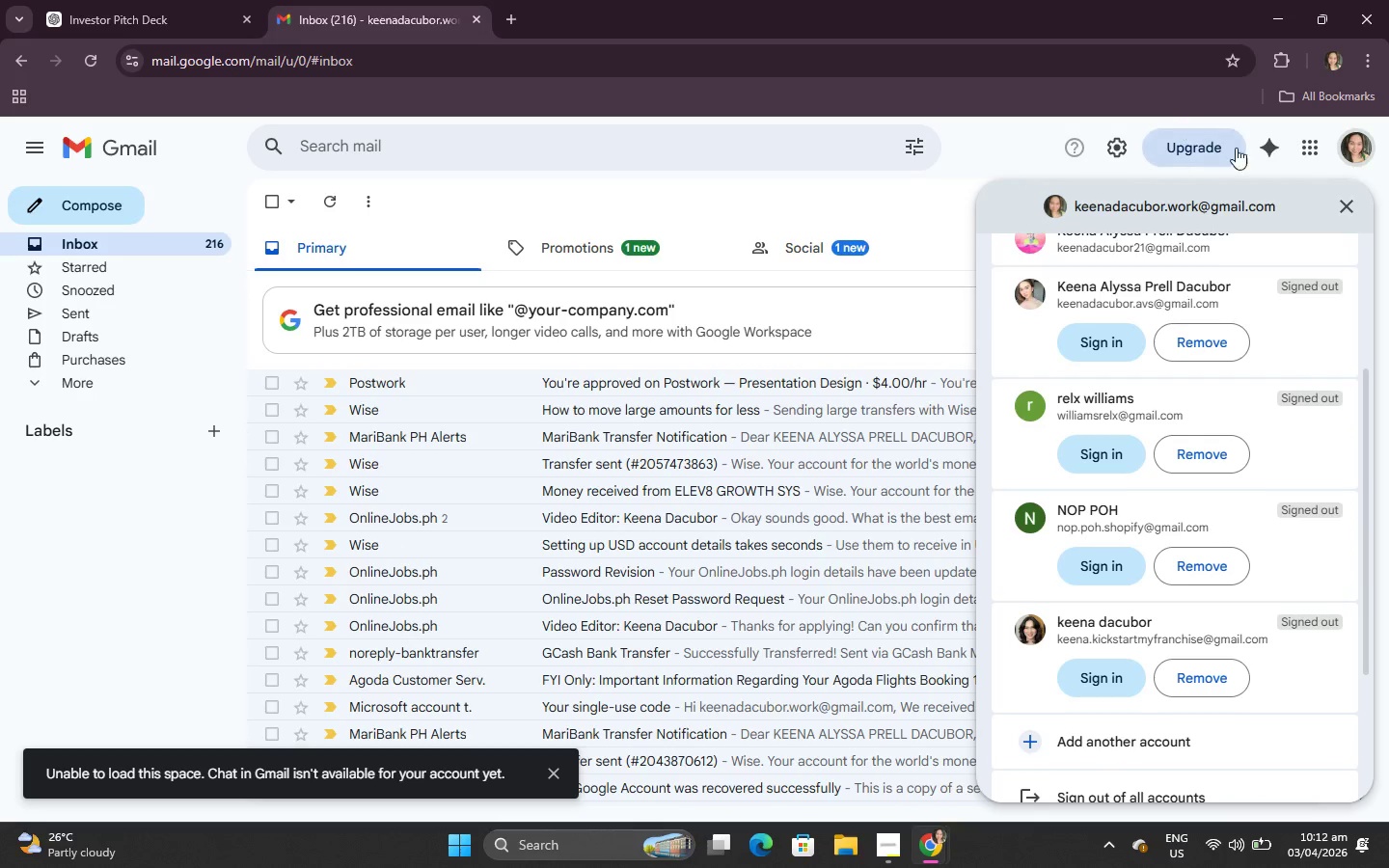 
left_click([1314, 155])
 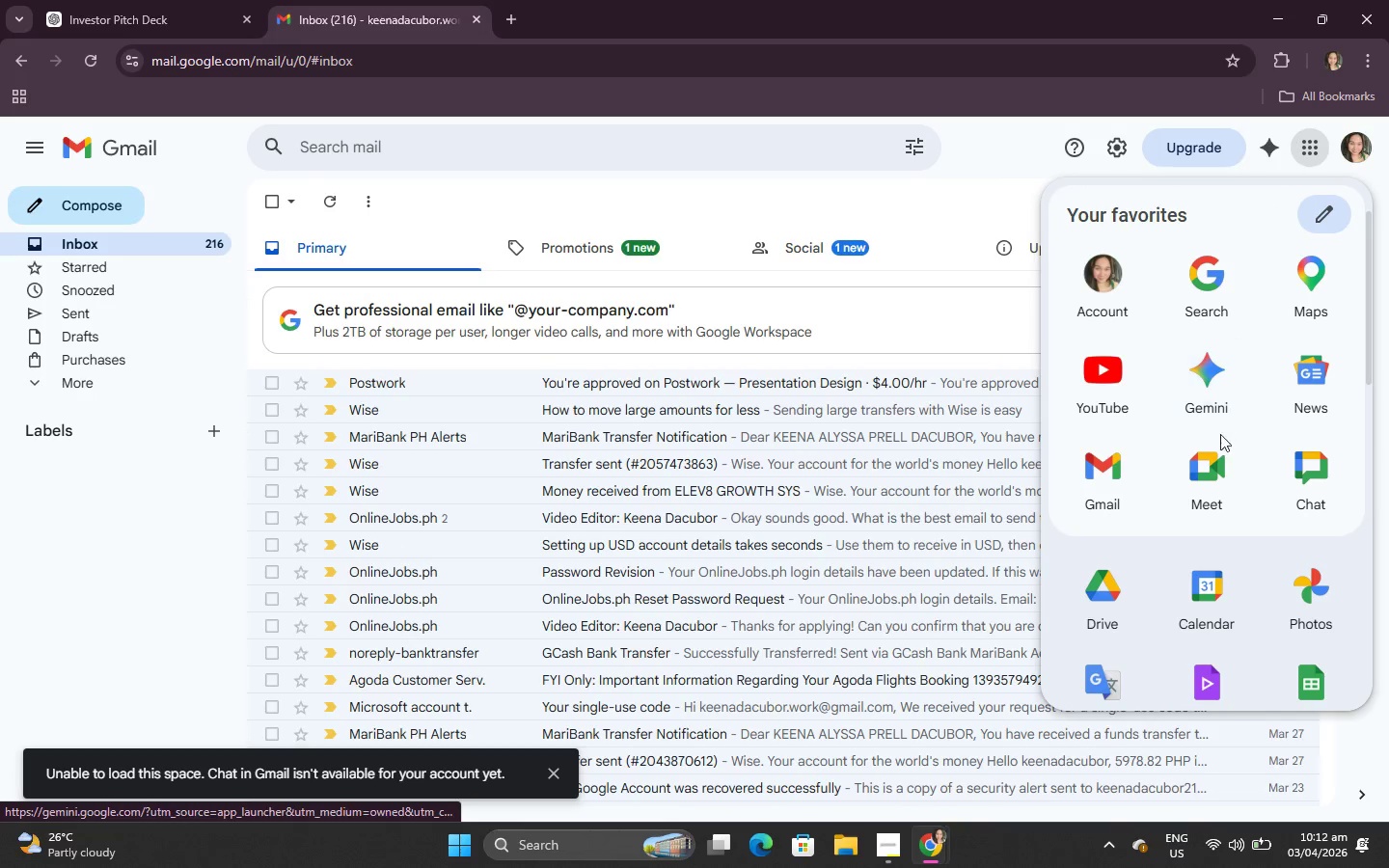 
scroll: coordinate [1248, 511], scroll_direction: down, amount: 1.0
 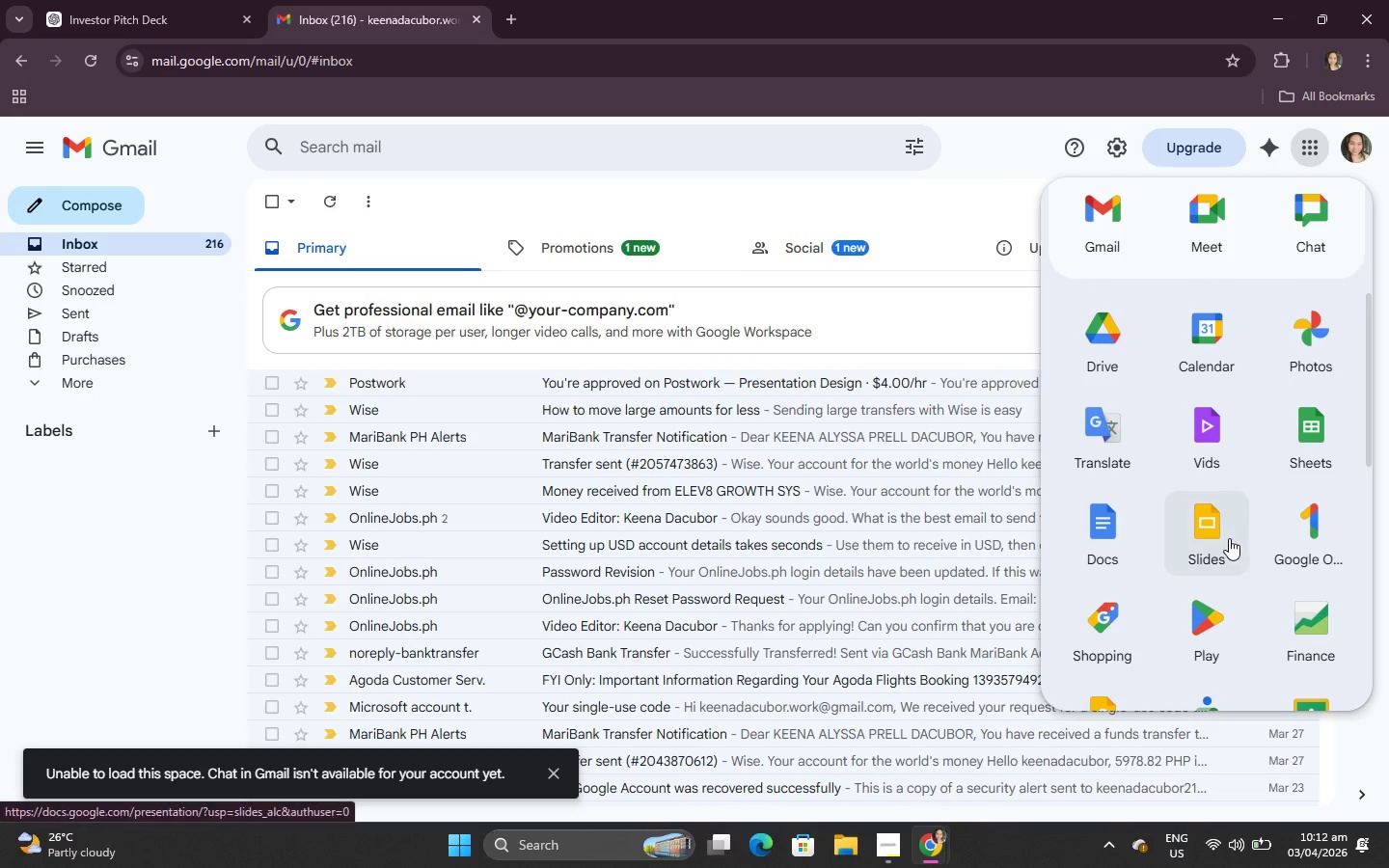 
left_click([1229, 538])
 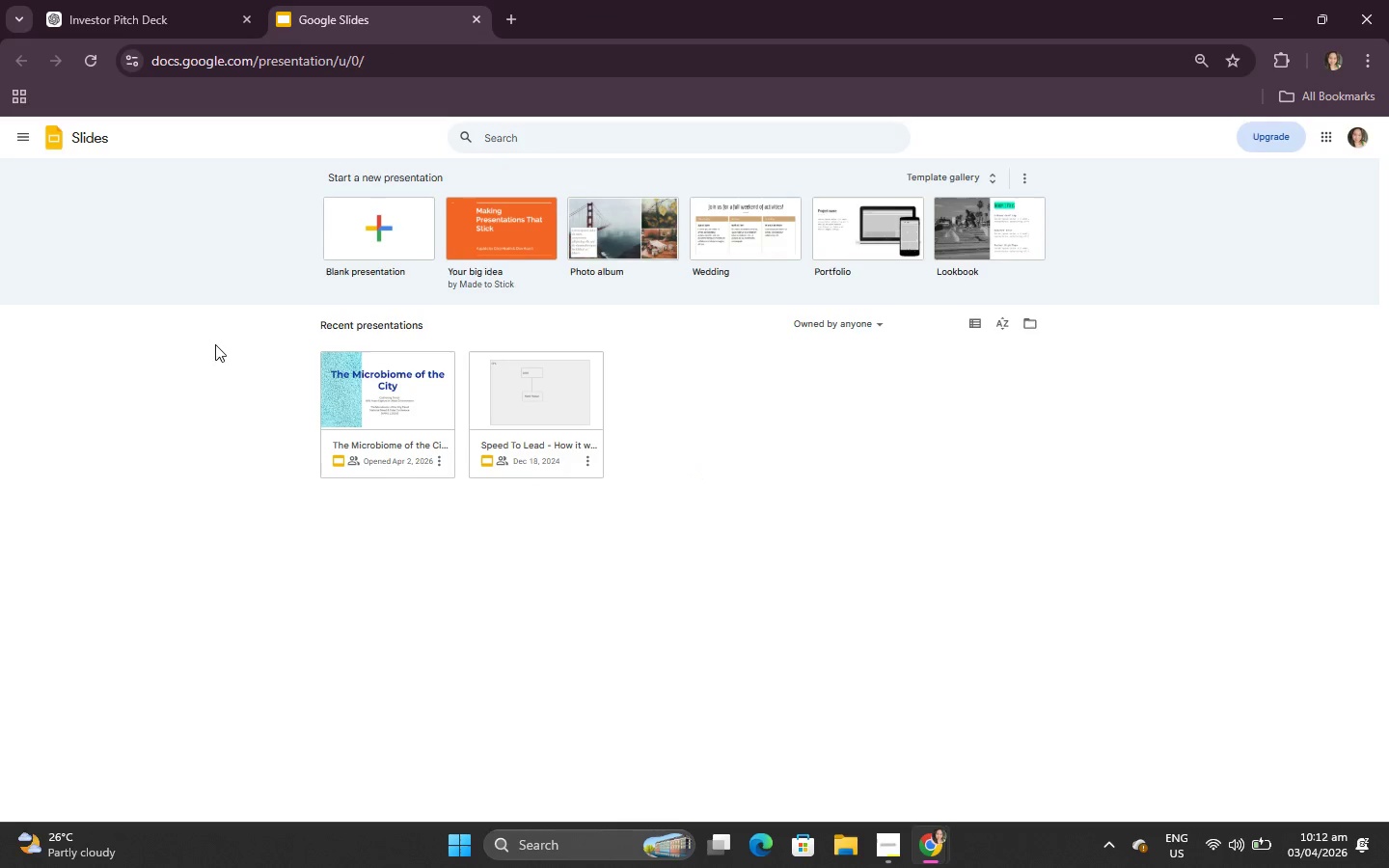 
double_click([360, 227])
 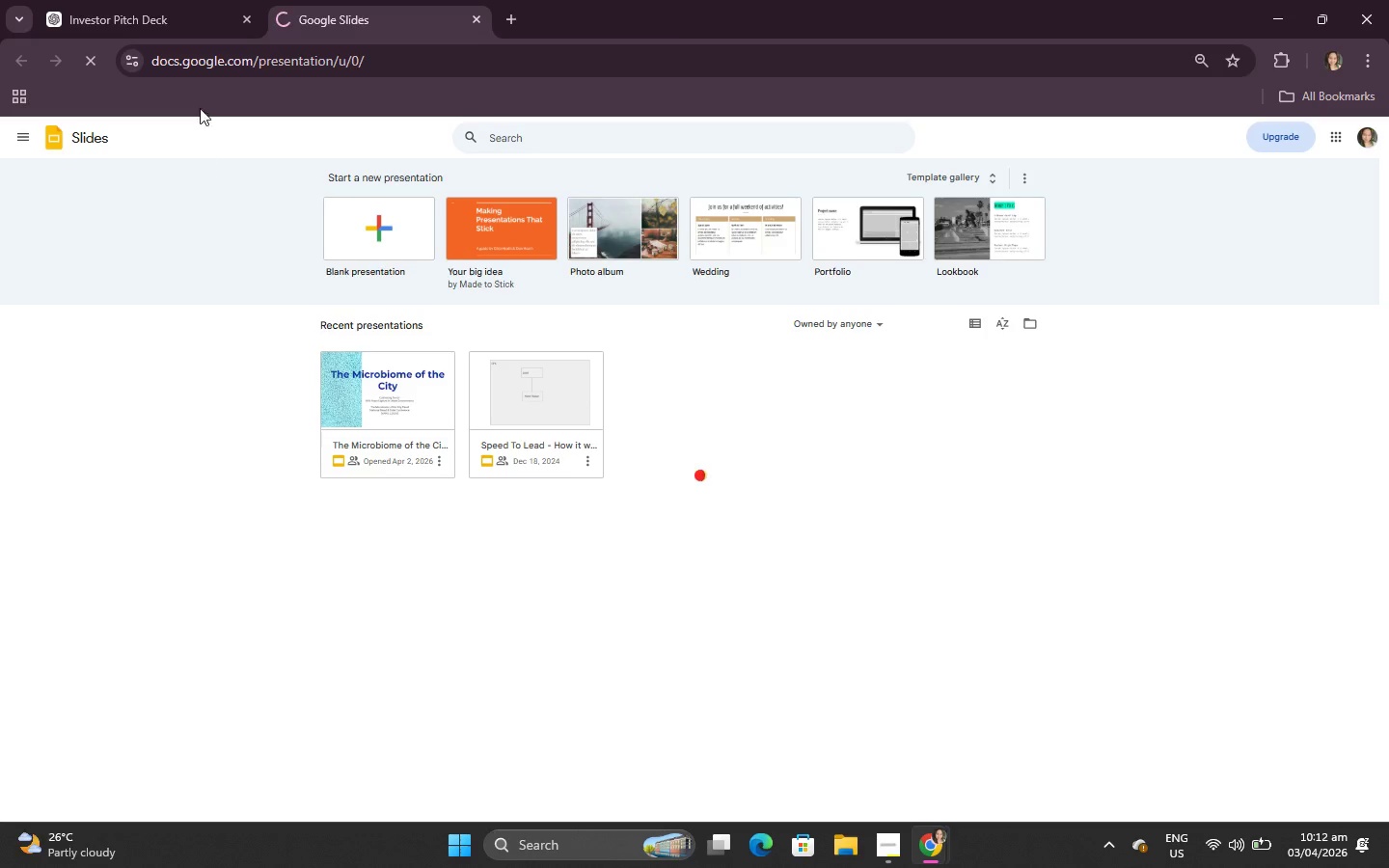 
left_click([135, 0])
 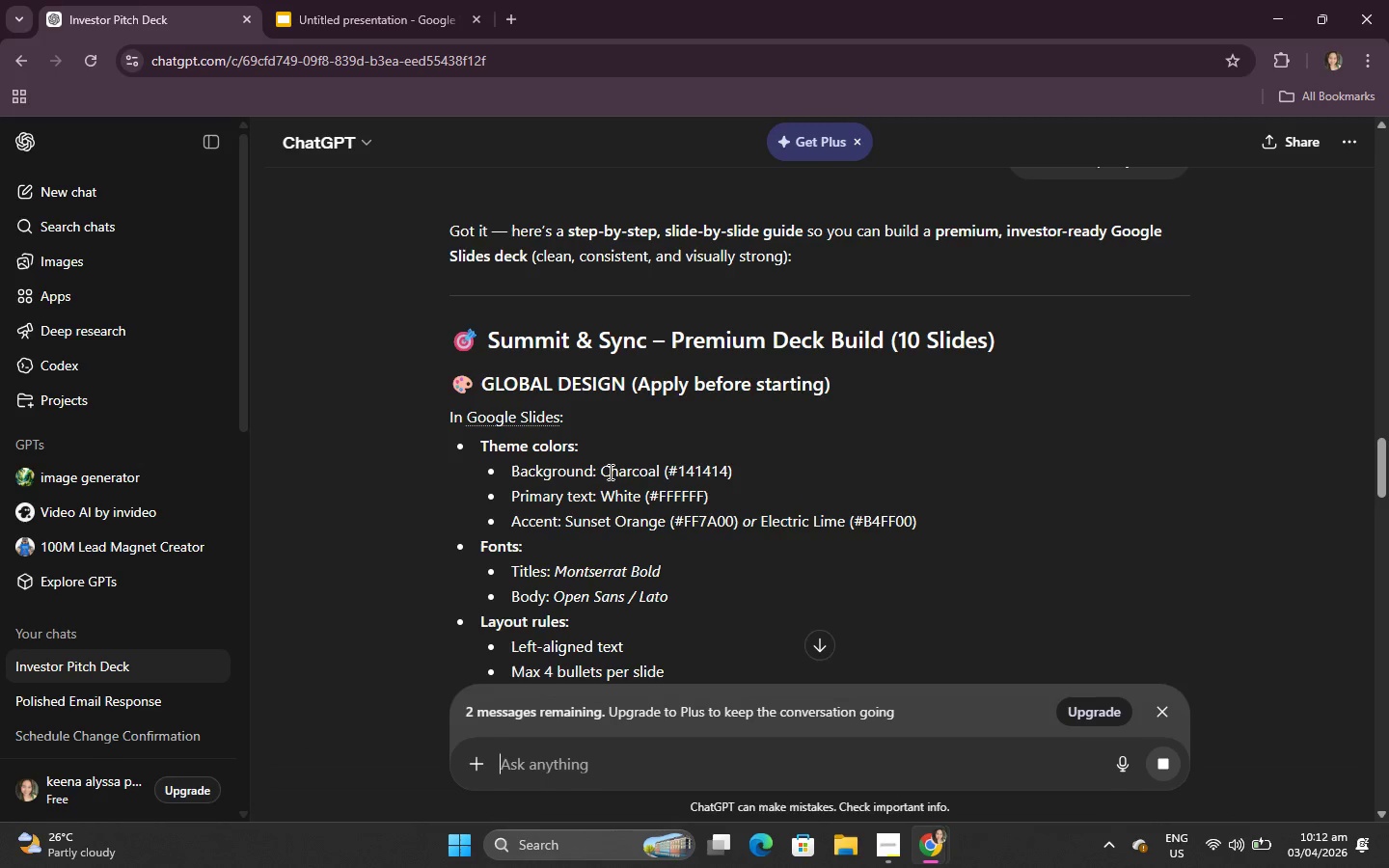 
left_click_drag(start_coordinate=[598, 470], to_coordinate=[738, 463])
 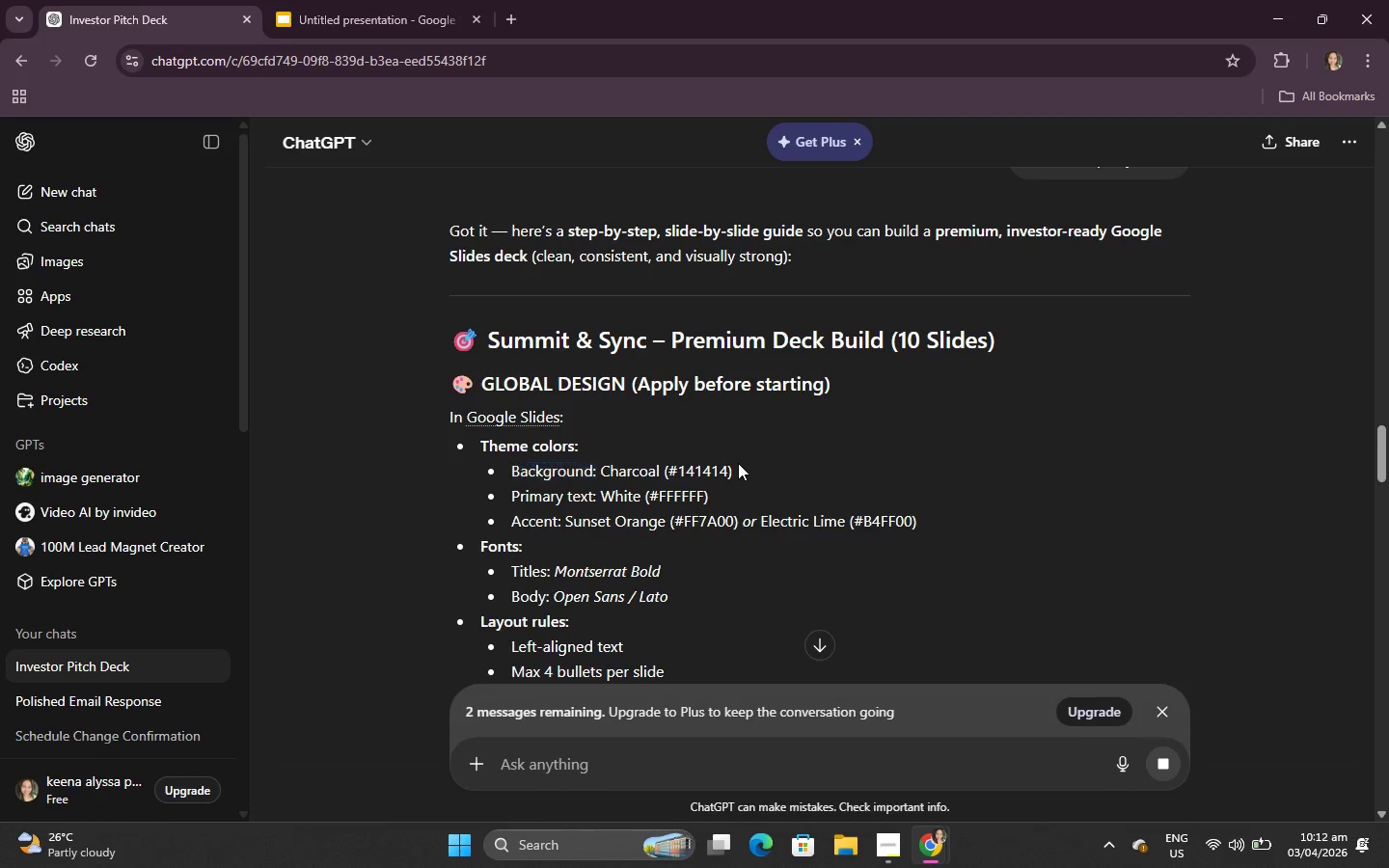 
left_click([738, 463])
 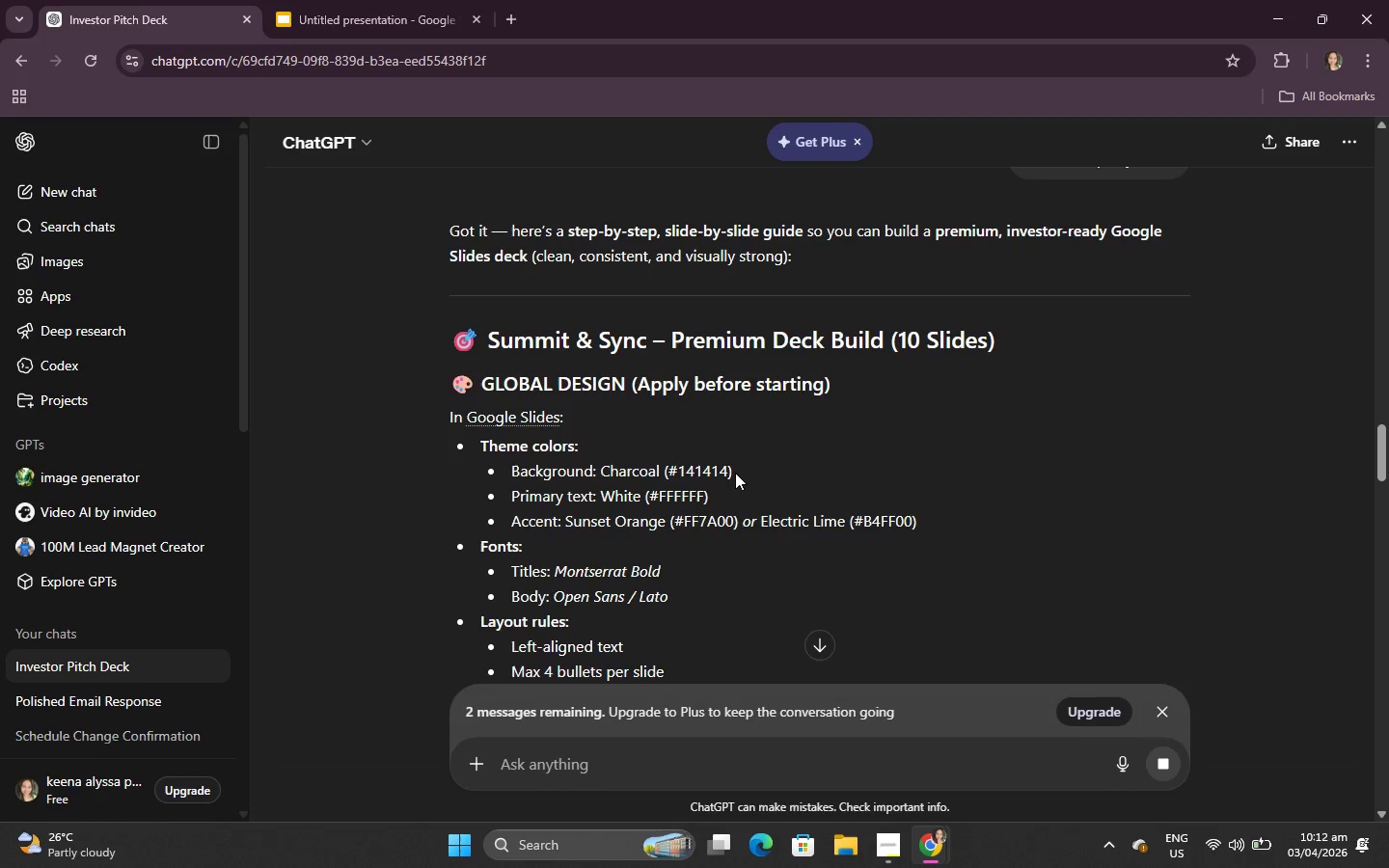 
left_click_drag(start_coordinate=[734, 474], to_coordinate=[673, 473])
 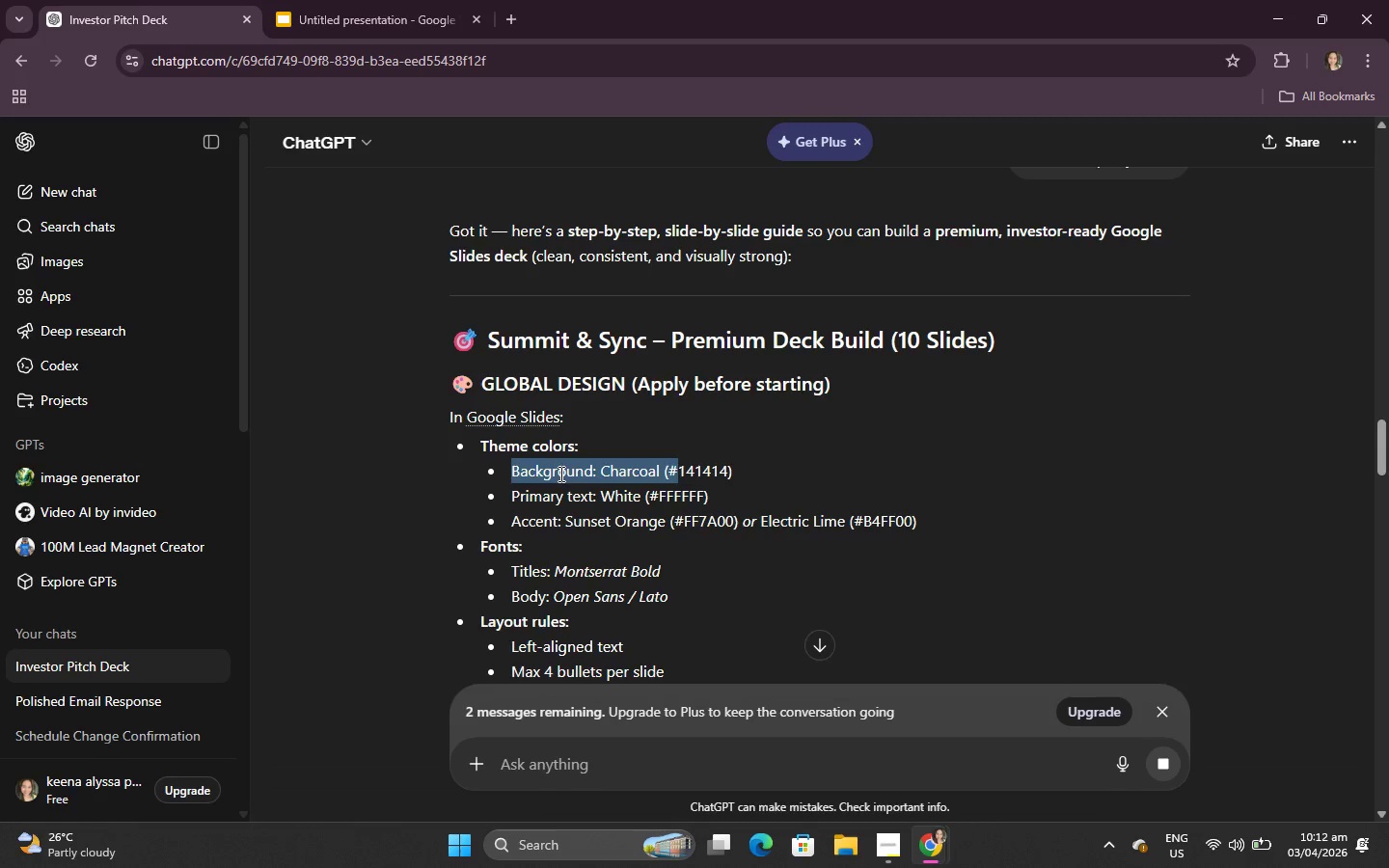 
left_click([559, 474])
 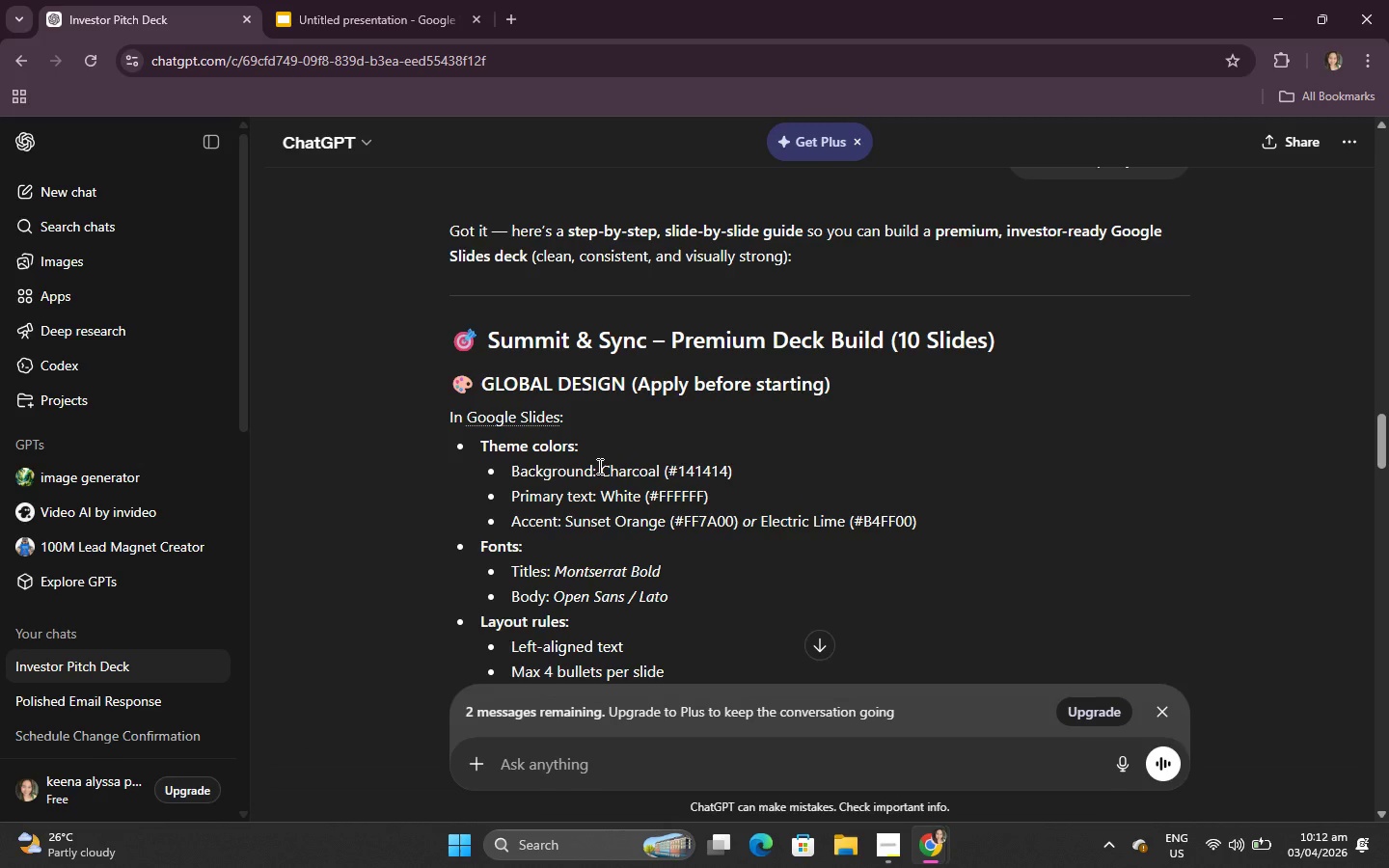 
left_click_drag(start_coordinate=[599, 466], to_coordinate=[734, 461])
 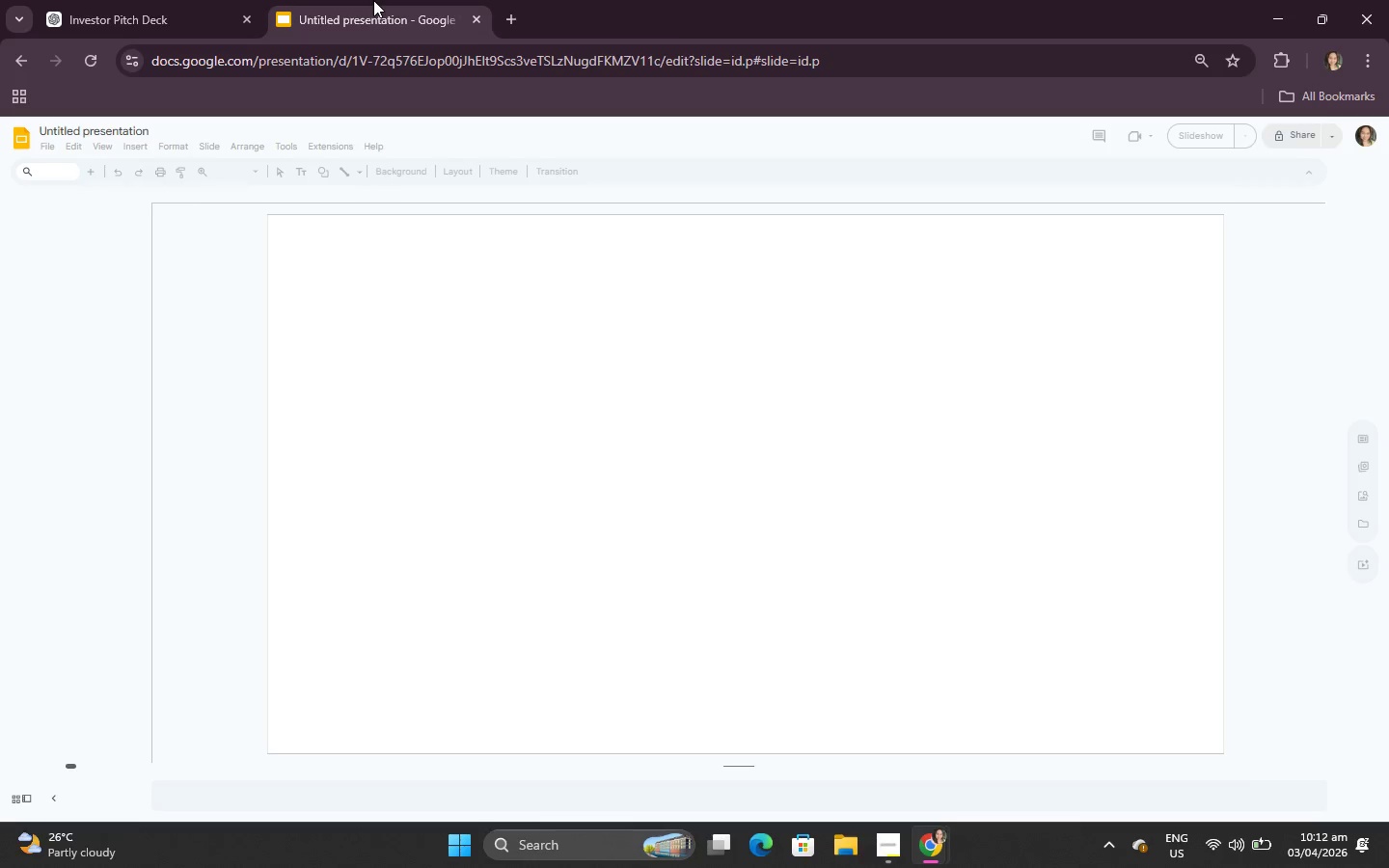 
key(Control+C)
 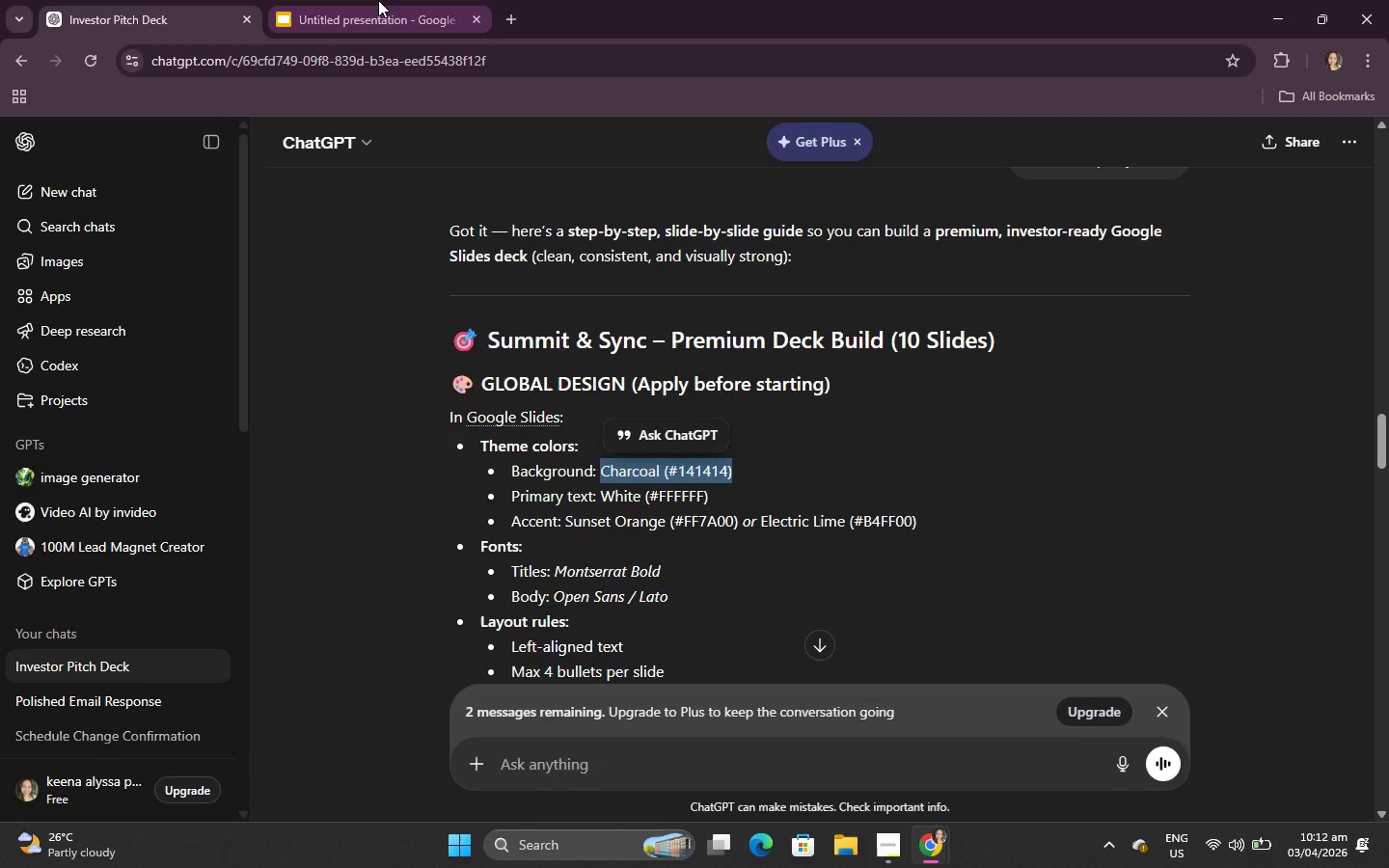 
left_click([373, 0])
 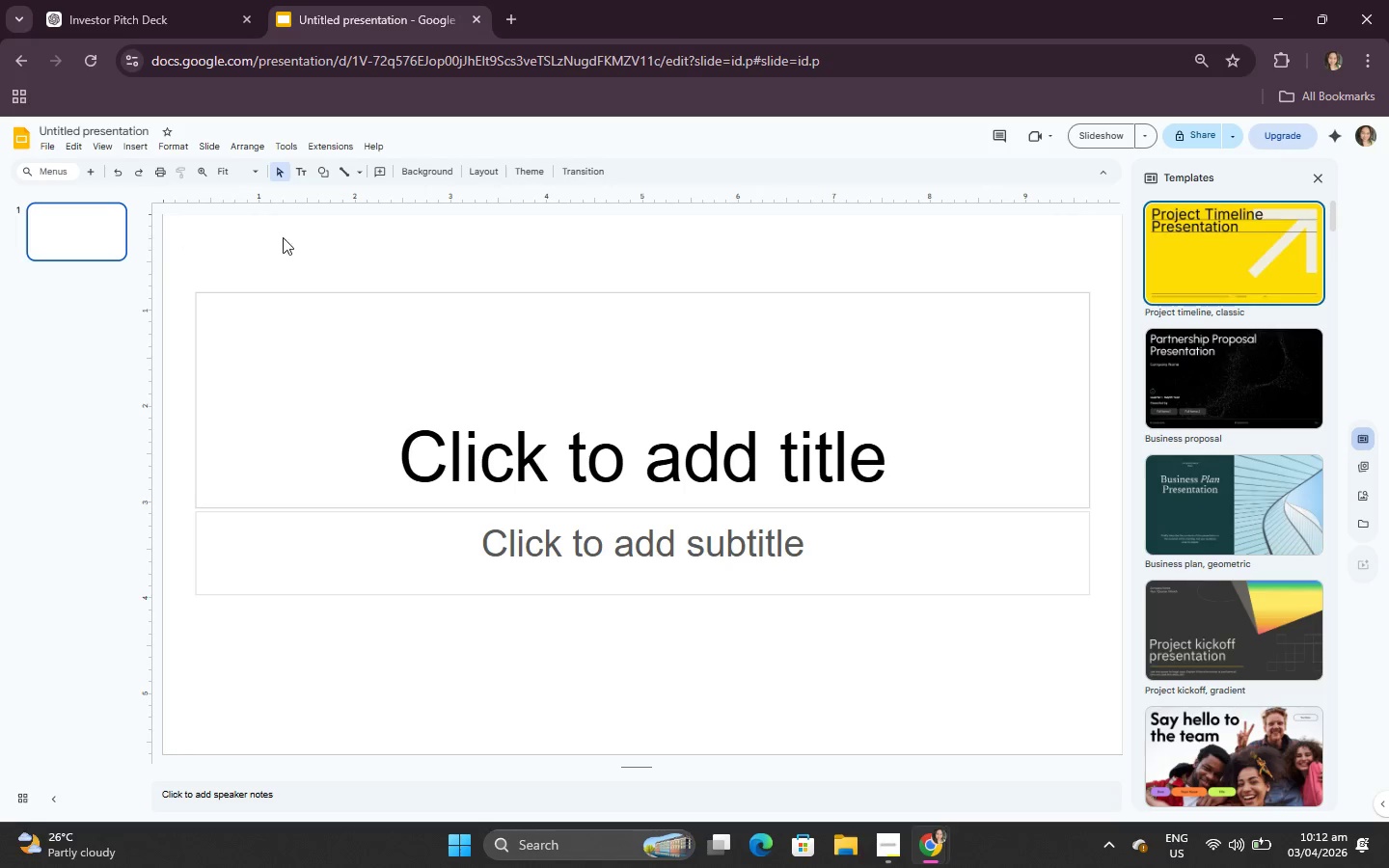 
left_click([296, 267])
 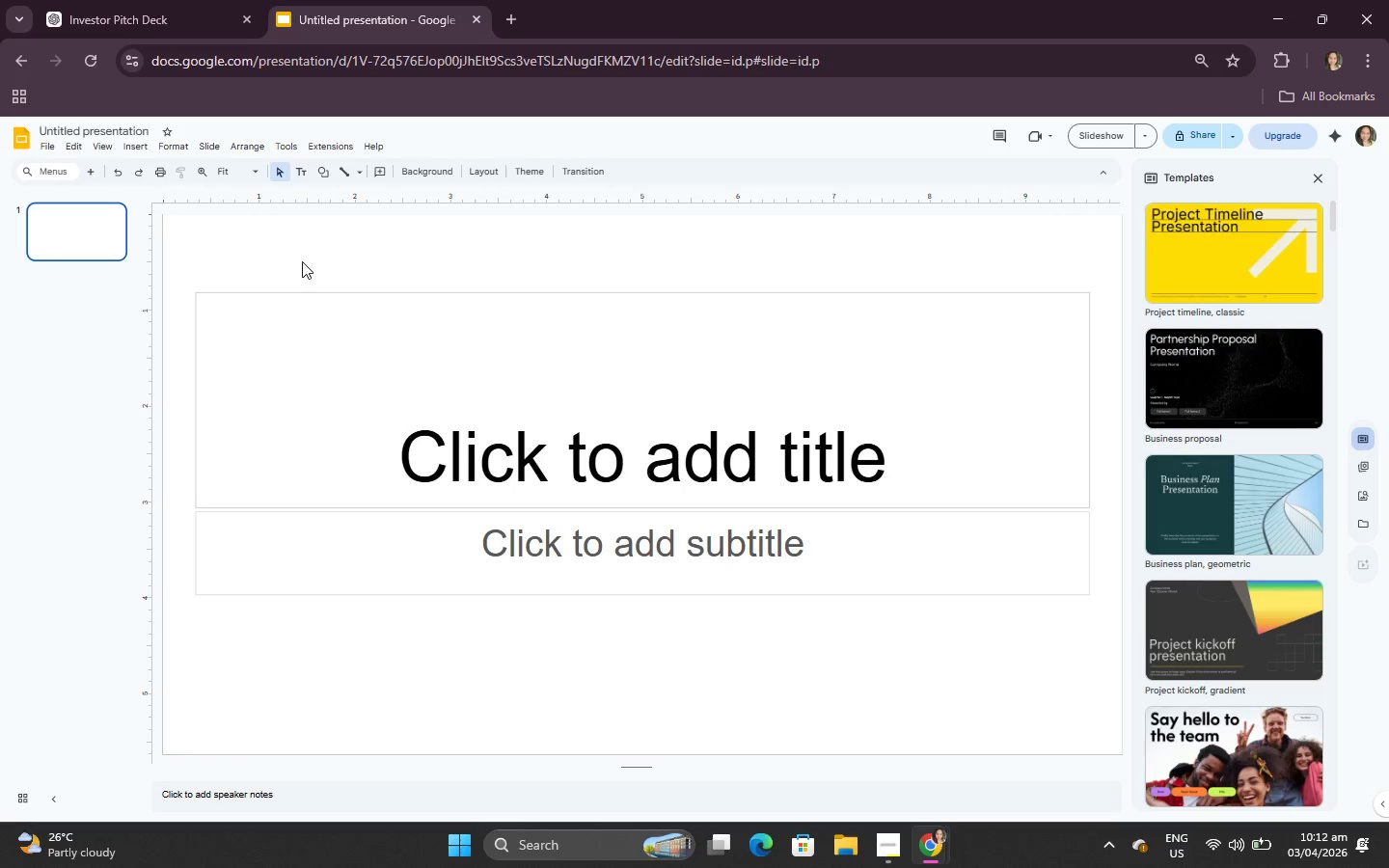 
right_click([305, 253])
 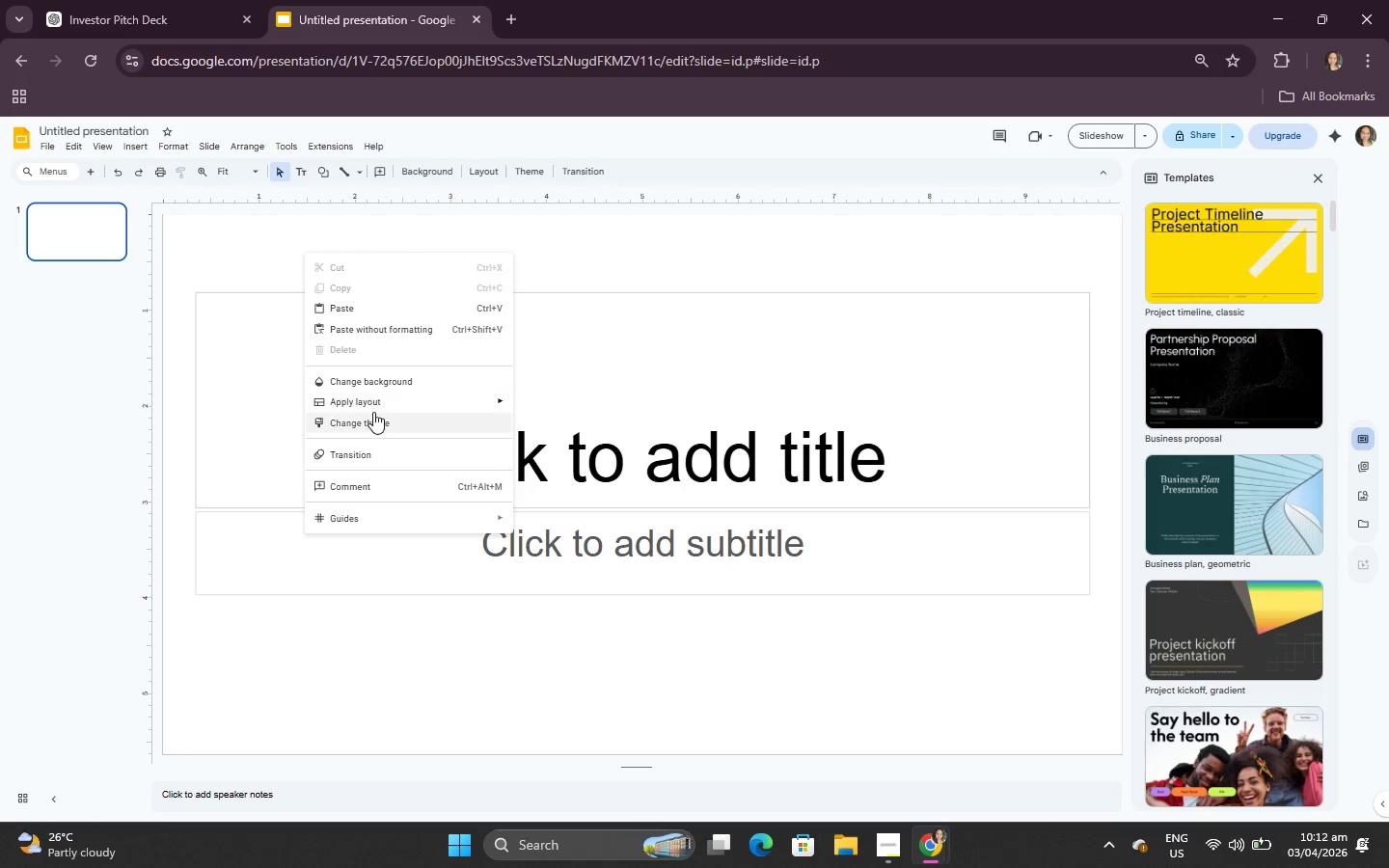 
left_click_drag(start_coordinate=[373, 416], to_coordinate=[376, 387])
 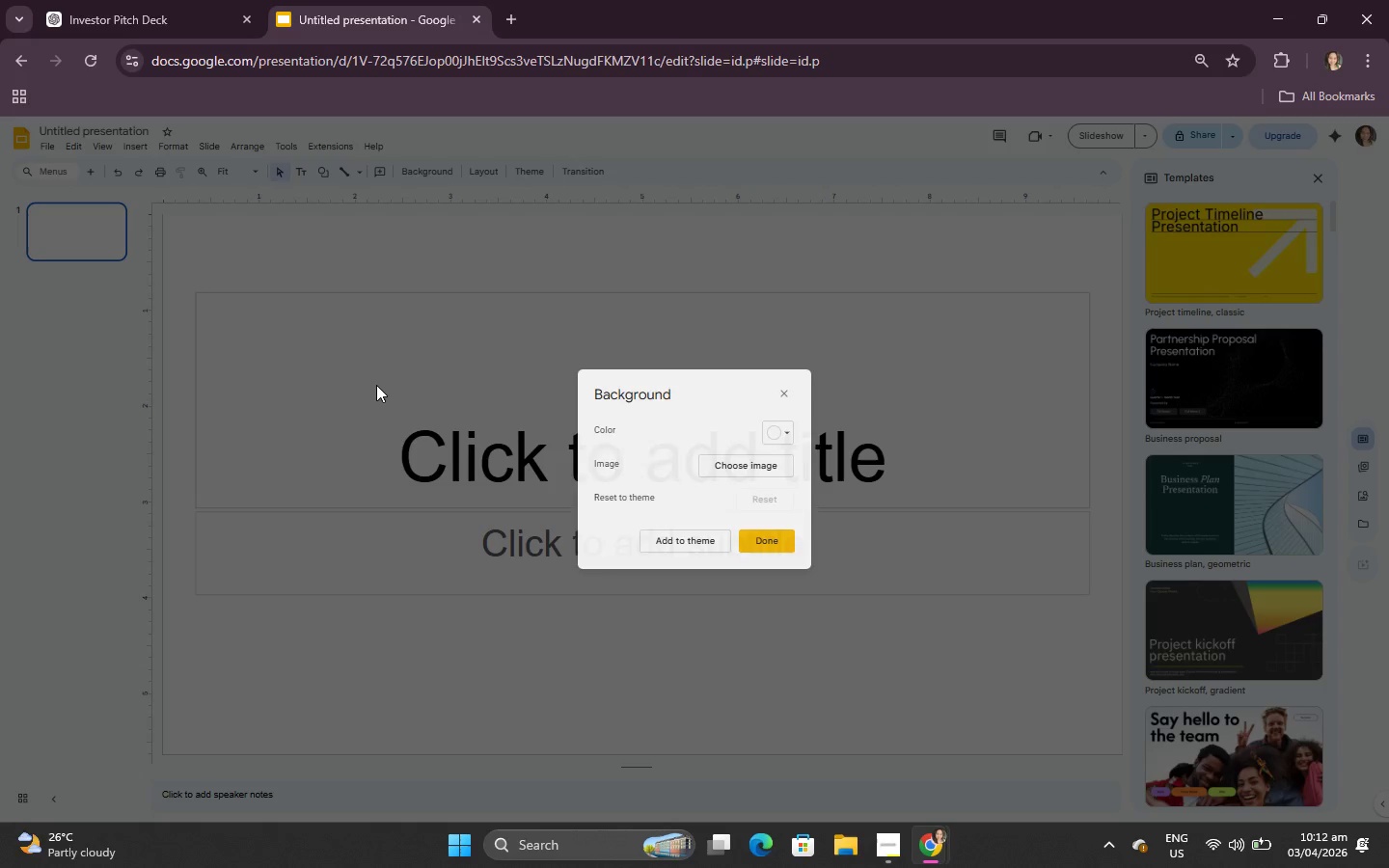 
left_click([376, 385])
 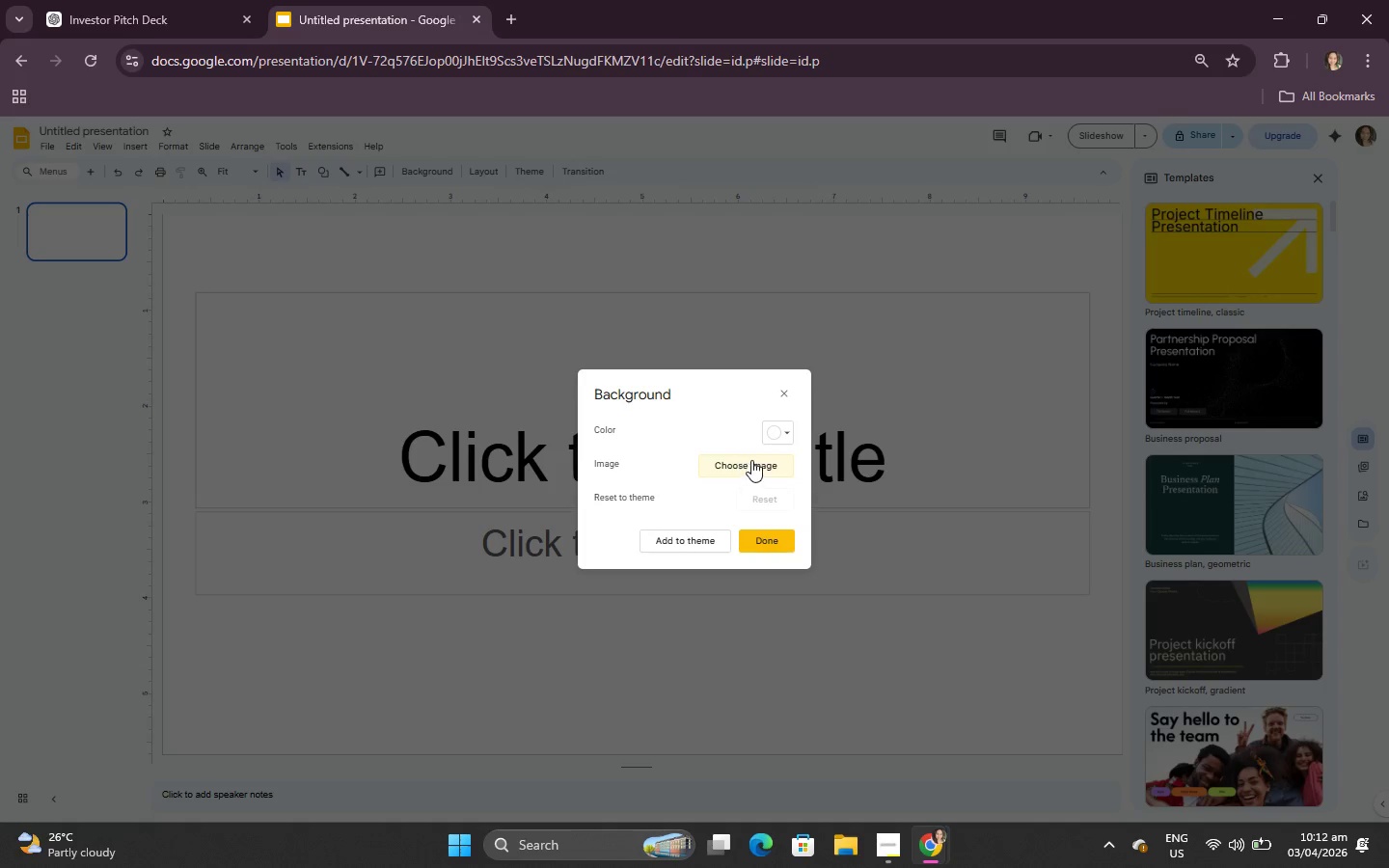 
left_click([757, 460])
 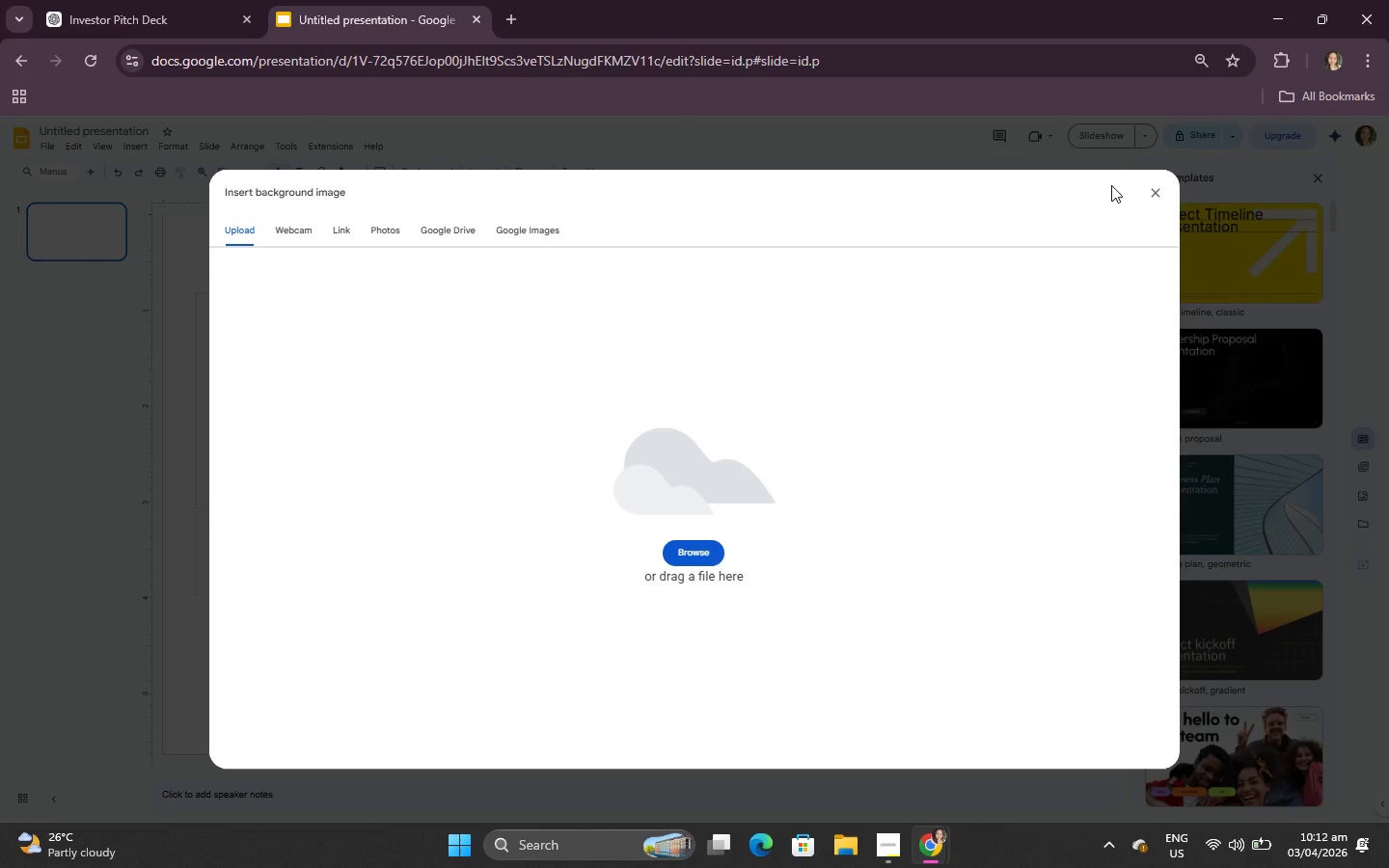 
left_click([1153, 185])
 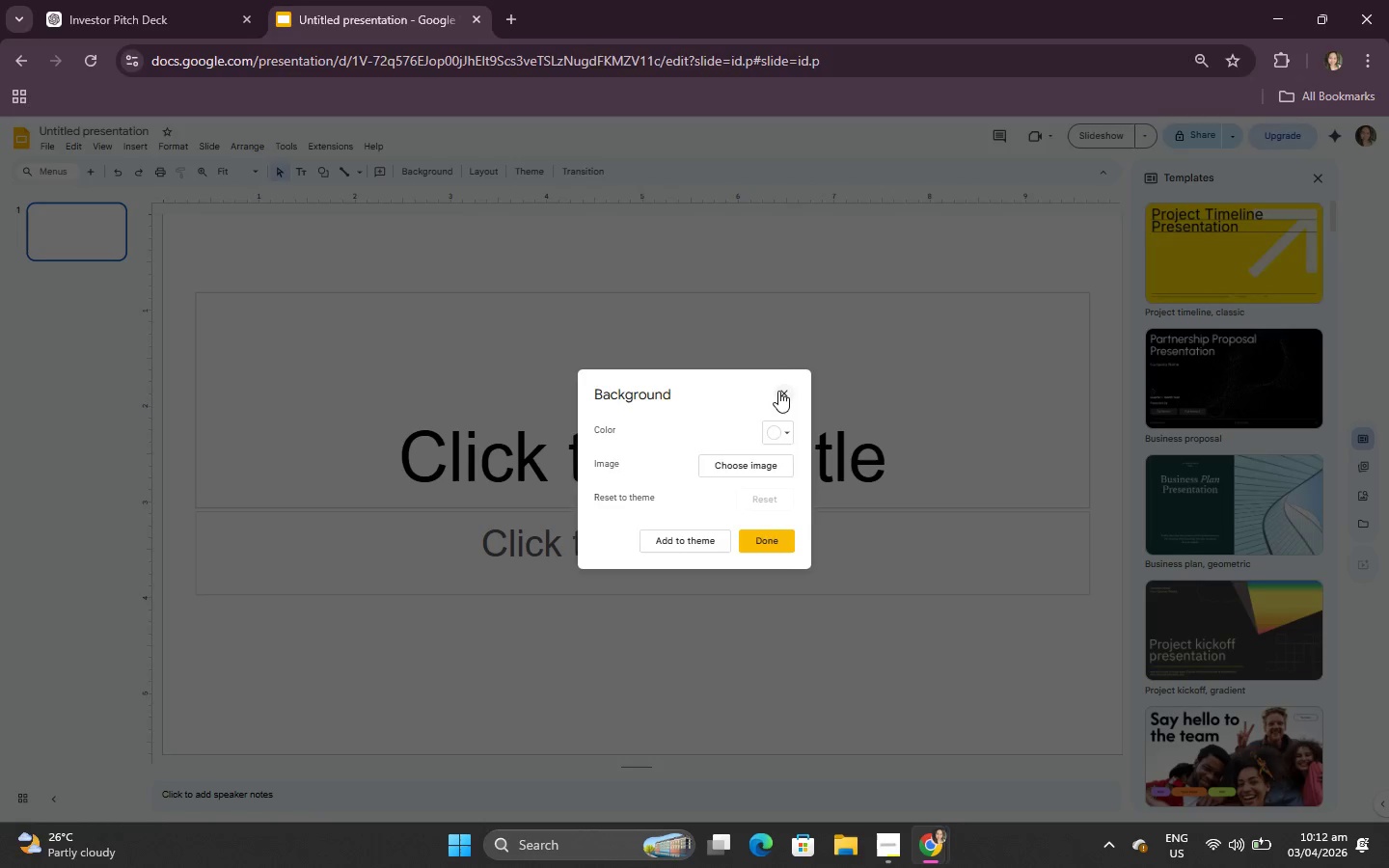 
double_click([182, 0])
 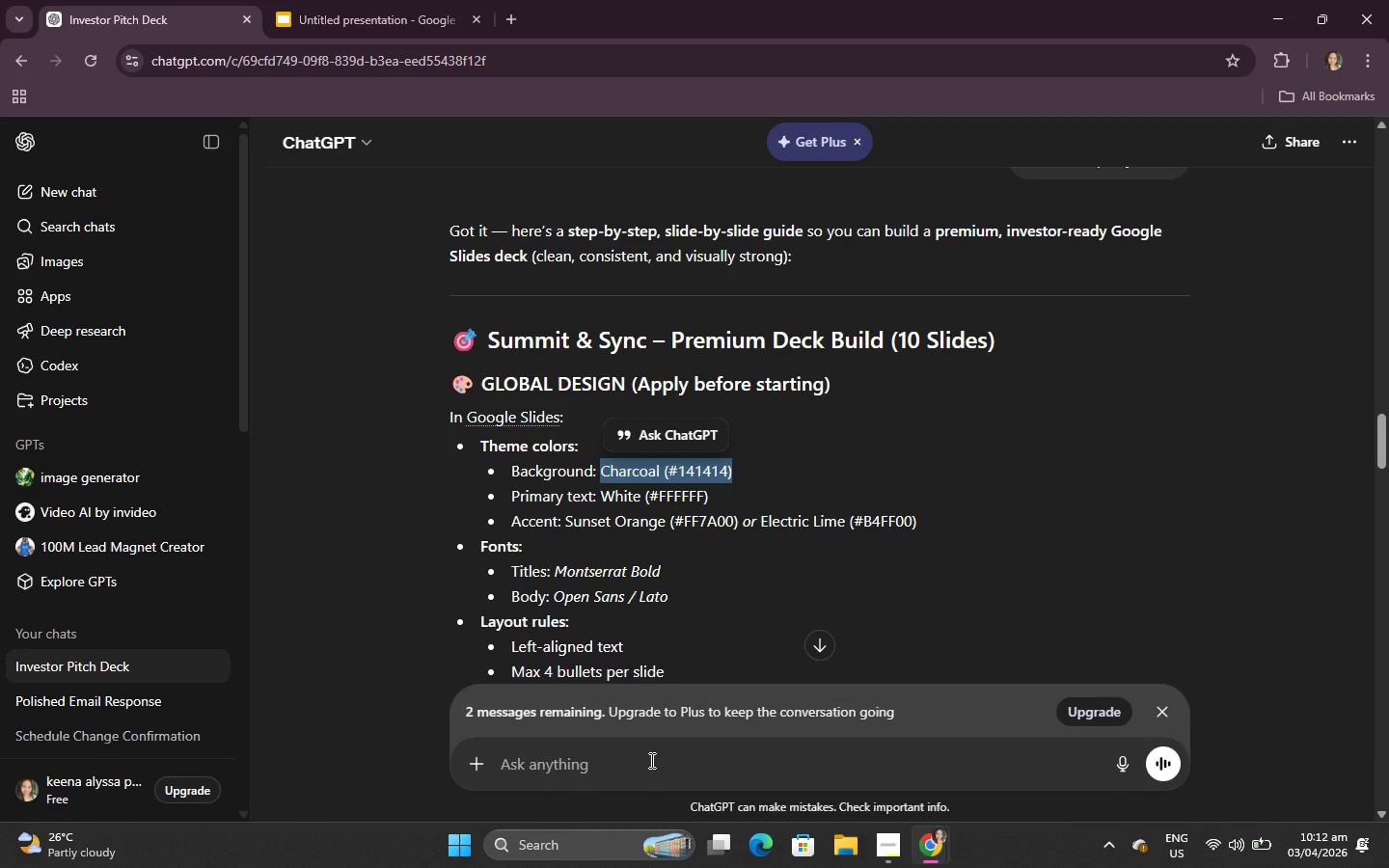 
left_click([650, 760])
 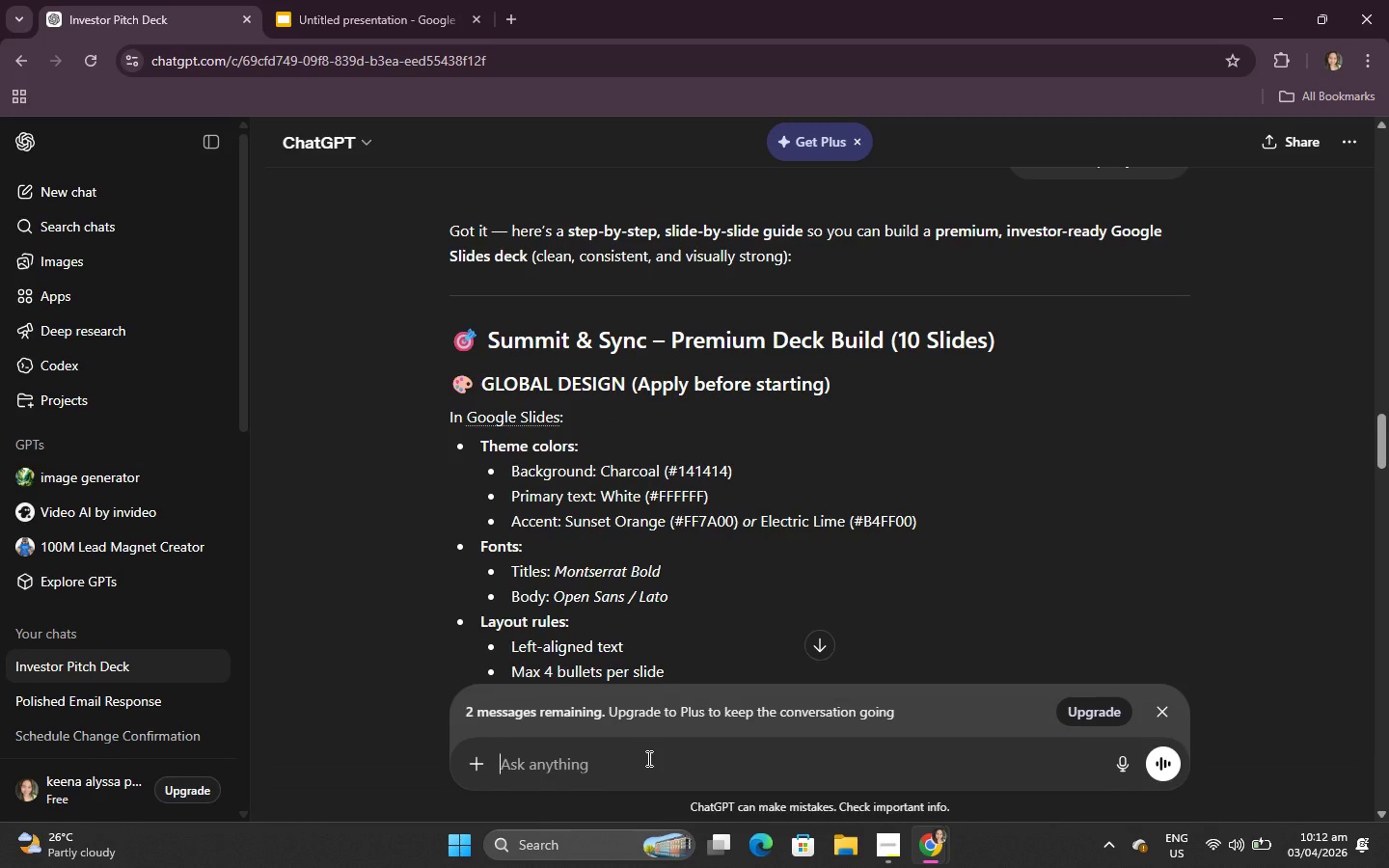 
type(FOR GOOGLE SLIDES)
 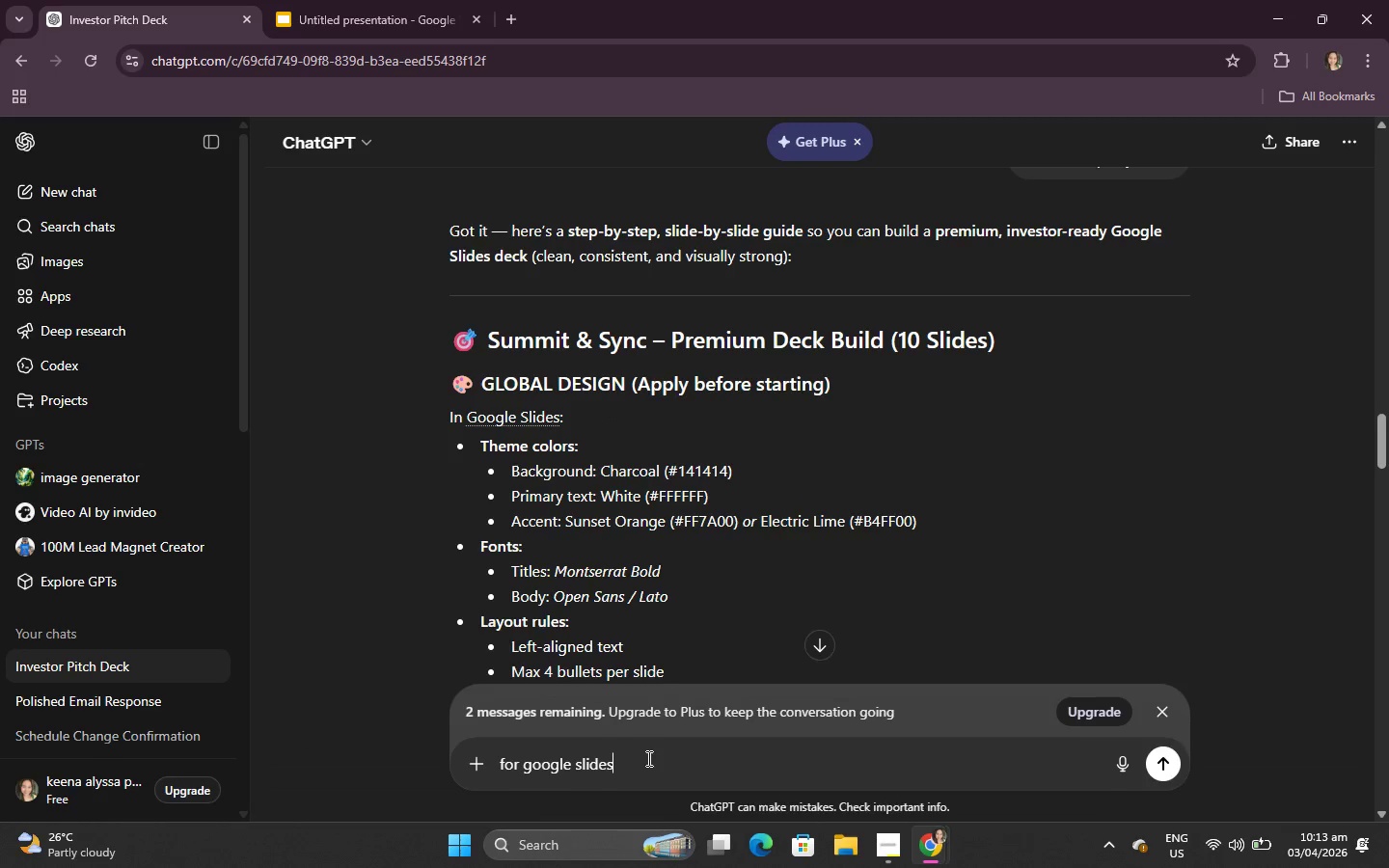 
key(Enter)
 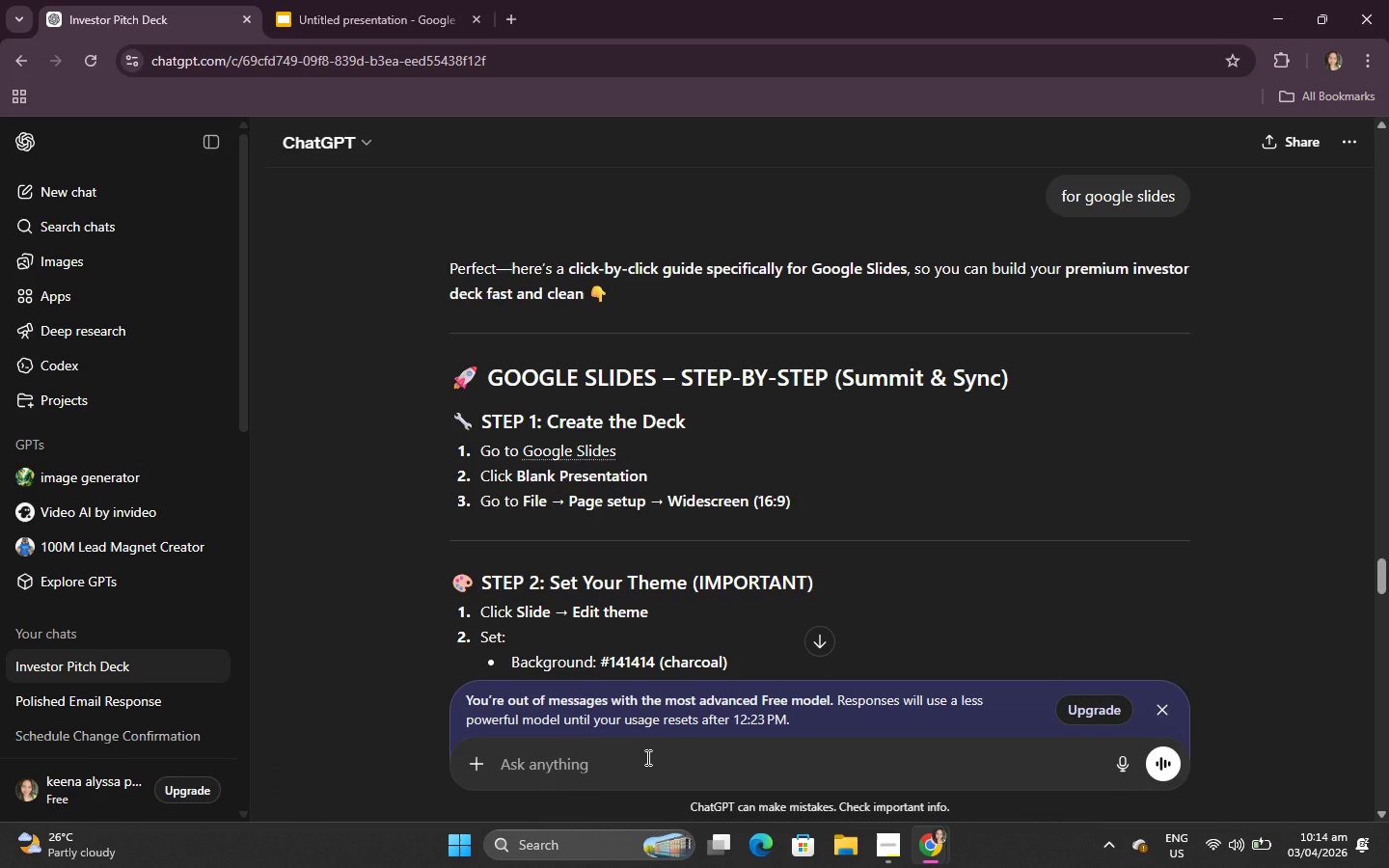 
wait(64.05)
 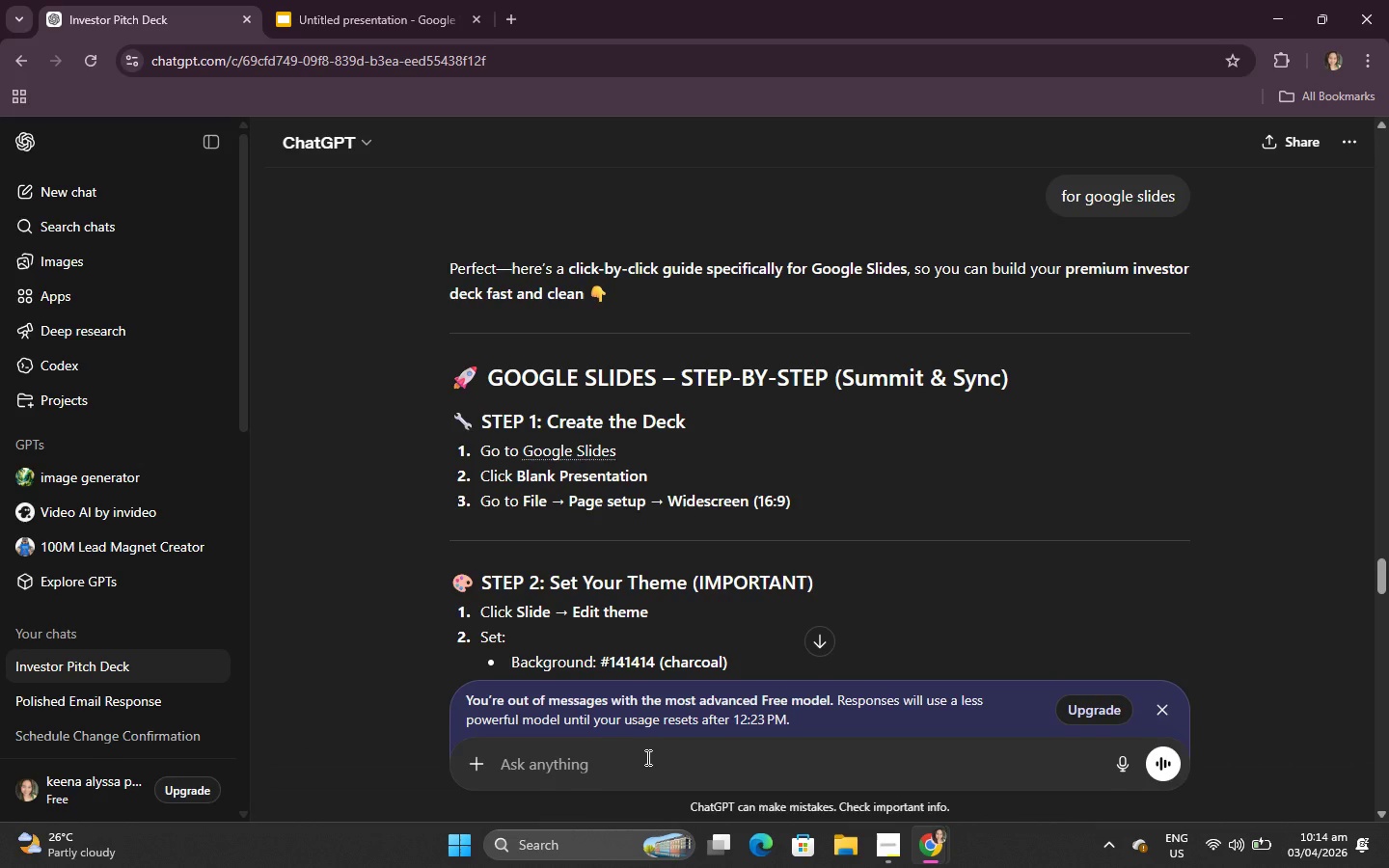 
scroll: coordinate [653, 516], scroll_direction: down, amount: 2.0
 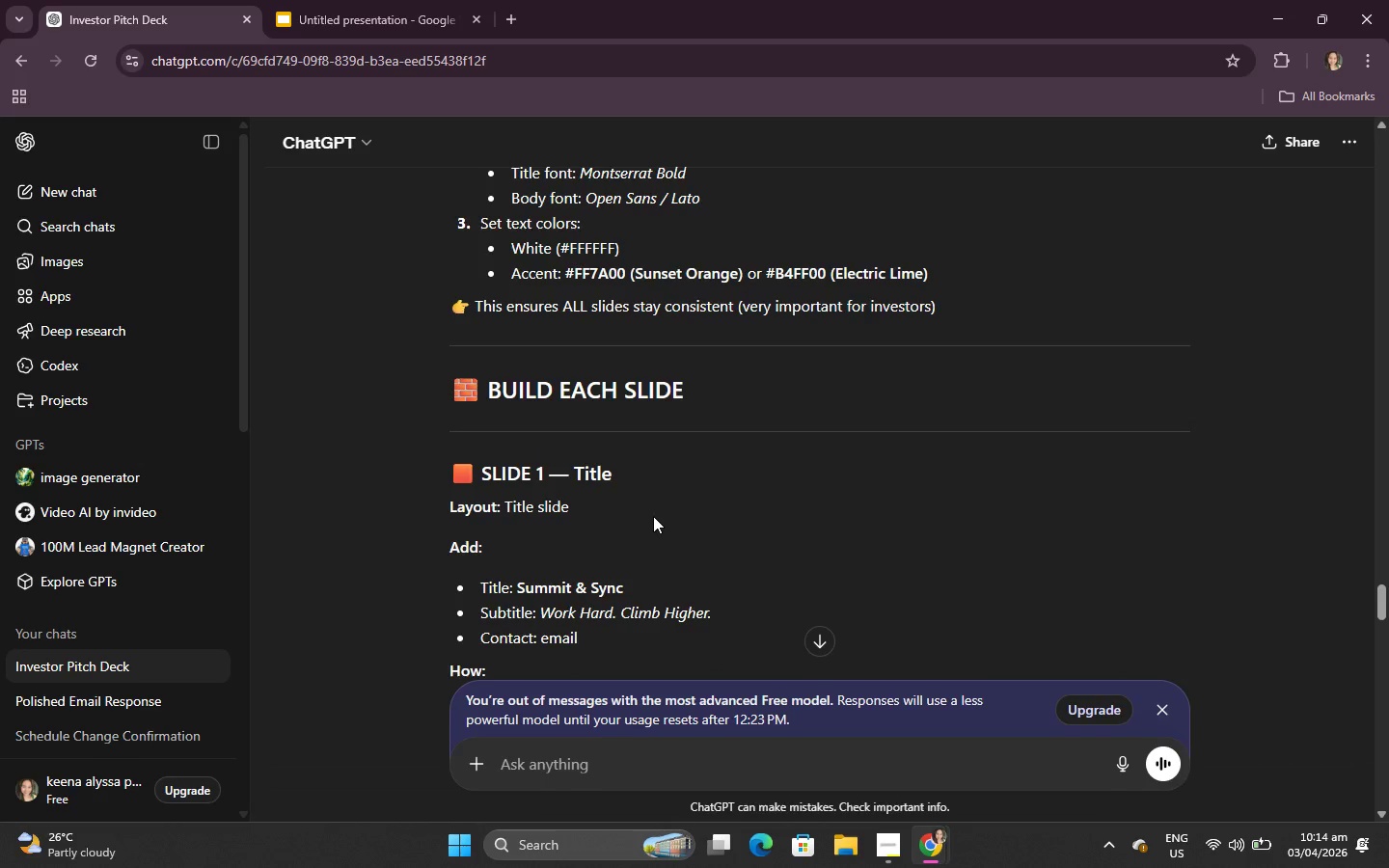 
key(Control+ControlLeft)
 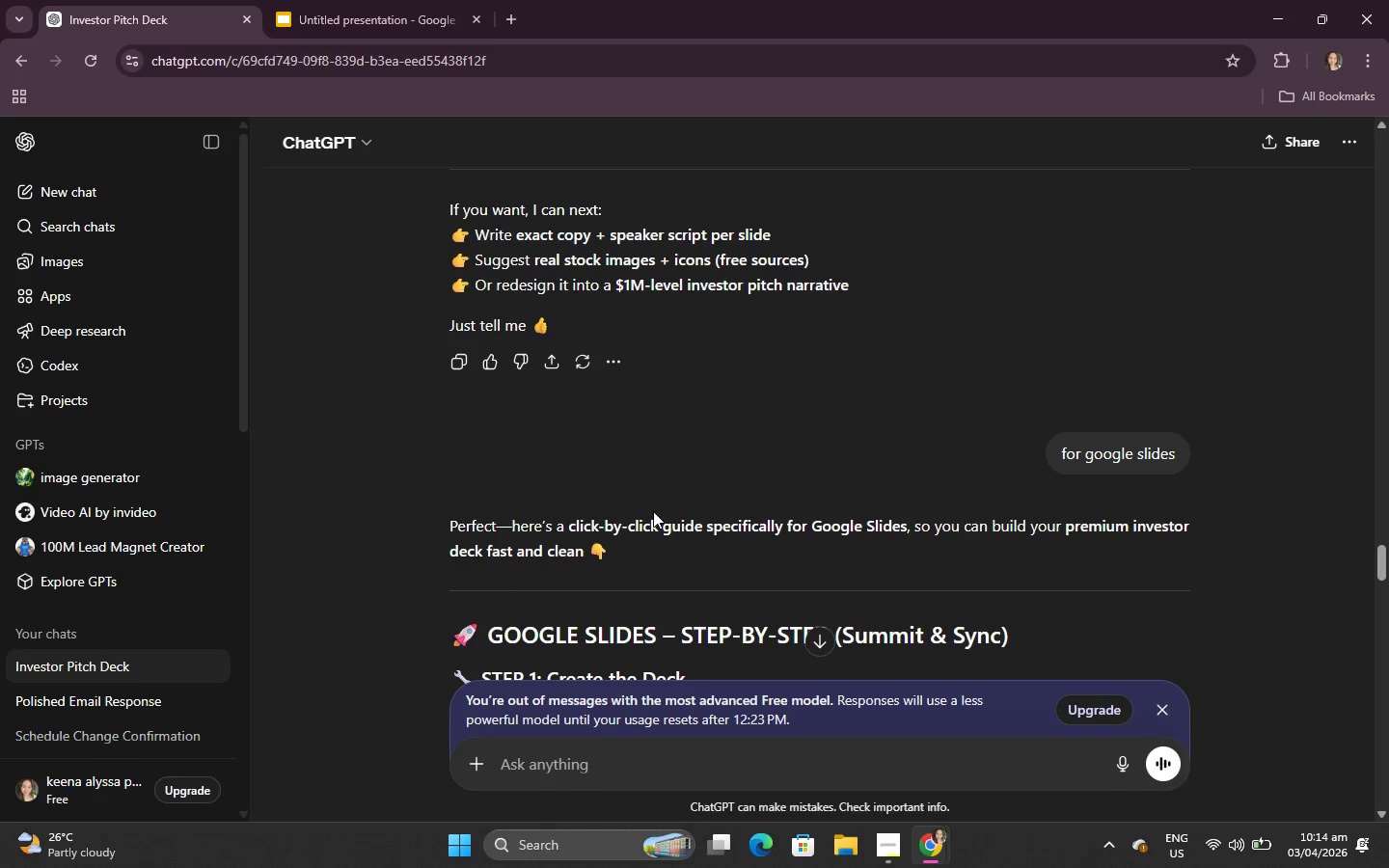 
scroll: coordinate [653, 513], scroll_direction: up, amount: 3.0
 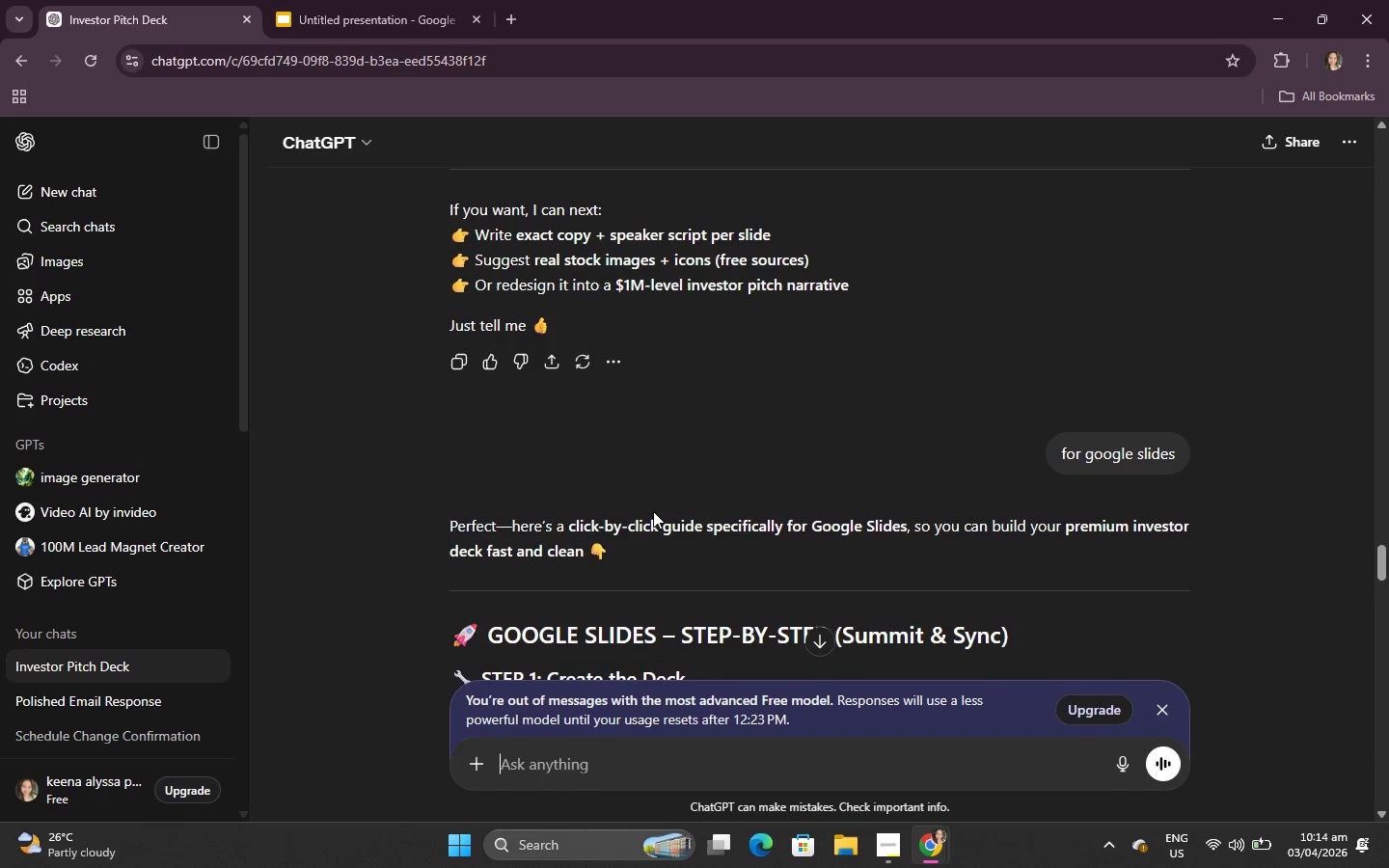 
scroll: coordinate [653, 511], scroll_direction: down, amount: 2.0
 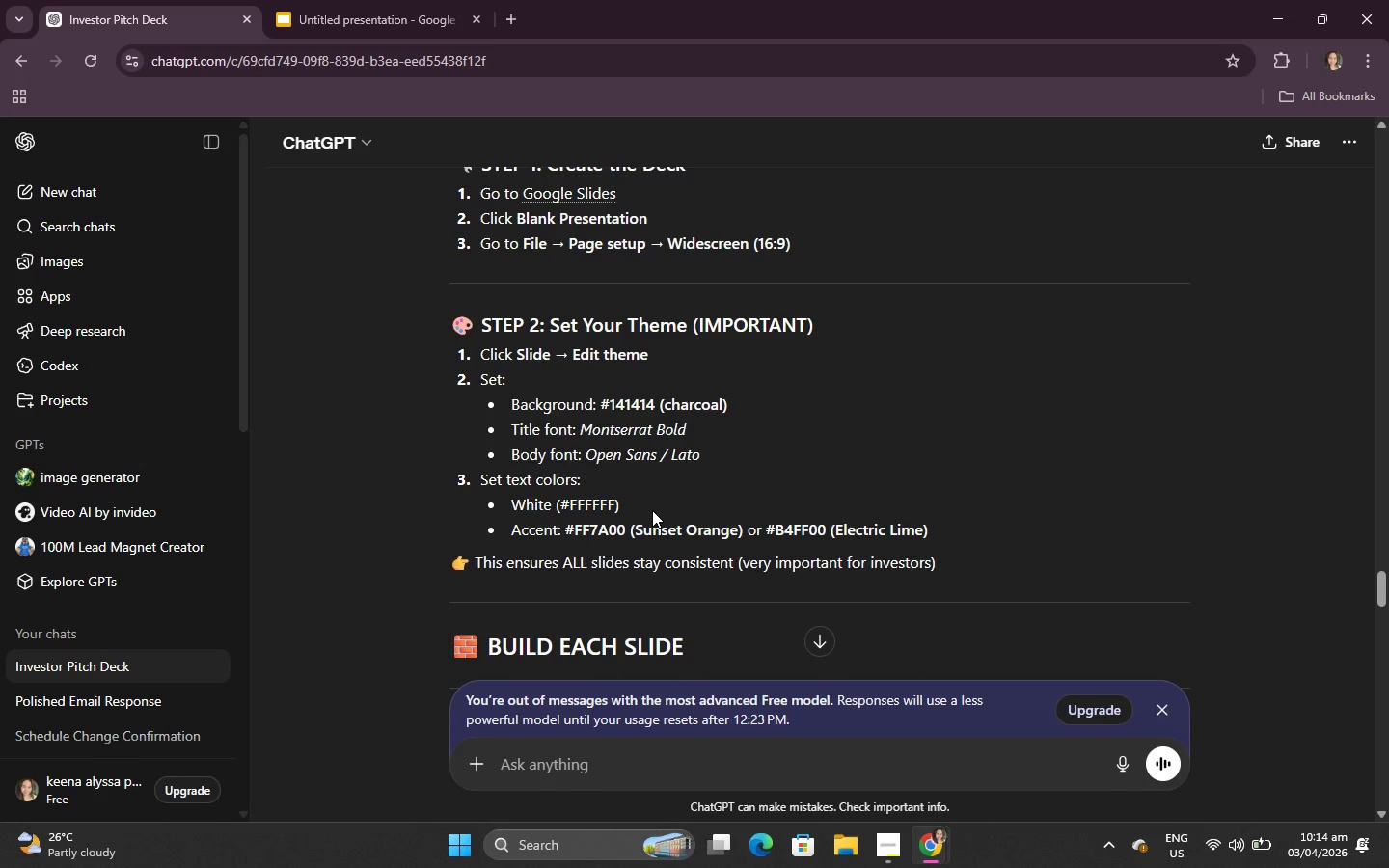 
scroll: coordinate [652, 510], scroll_direction: up, amount: 1.0
 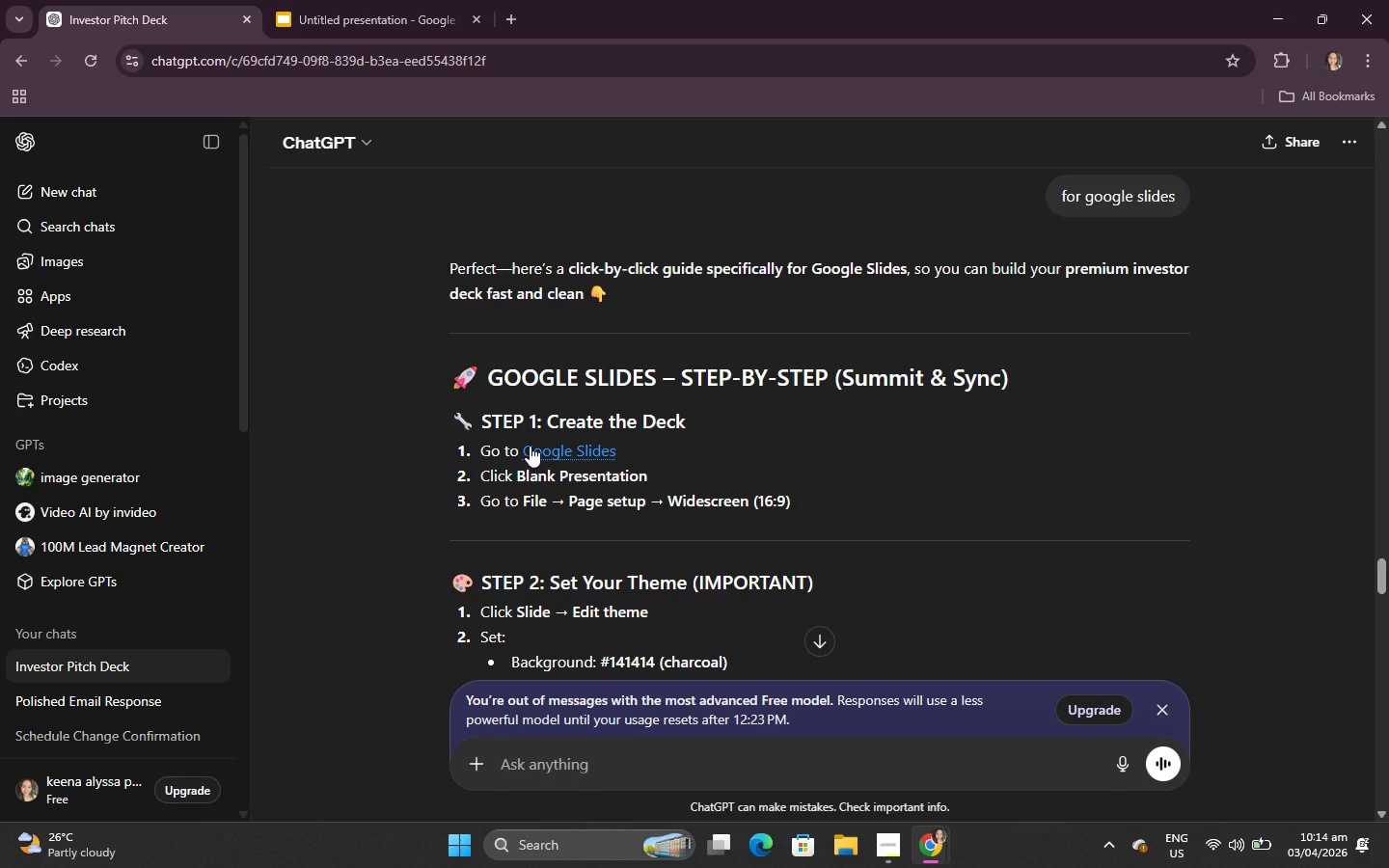 
scroll: coordinate [720, 598], scroll_direction: down, amount: 1.0
 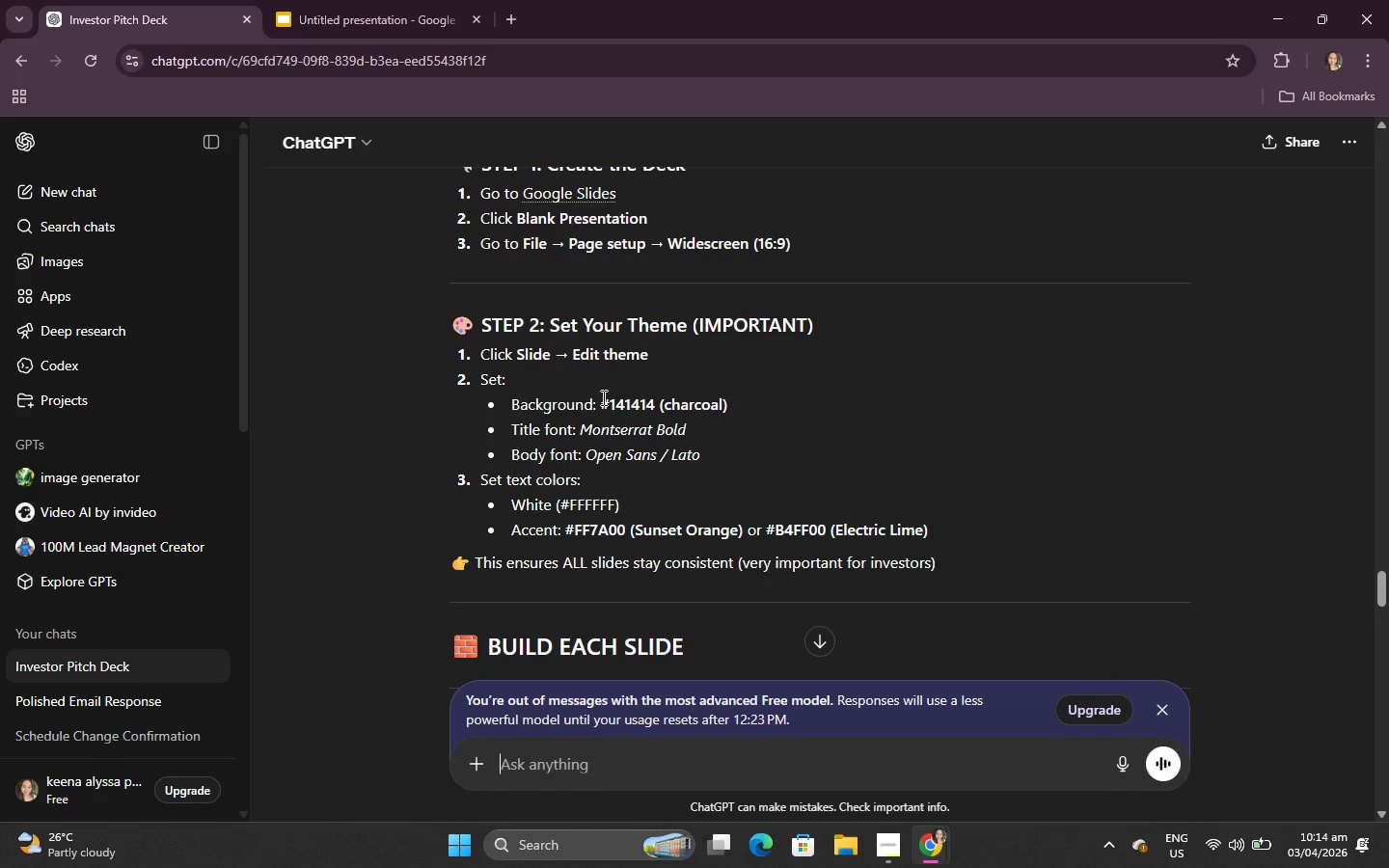 
left_click([429, 0])
 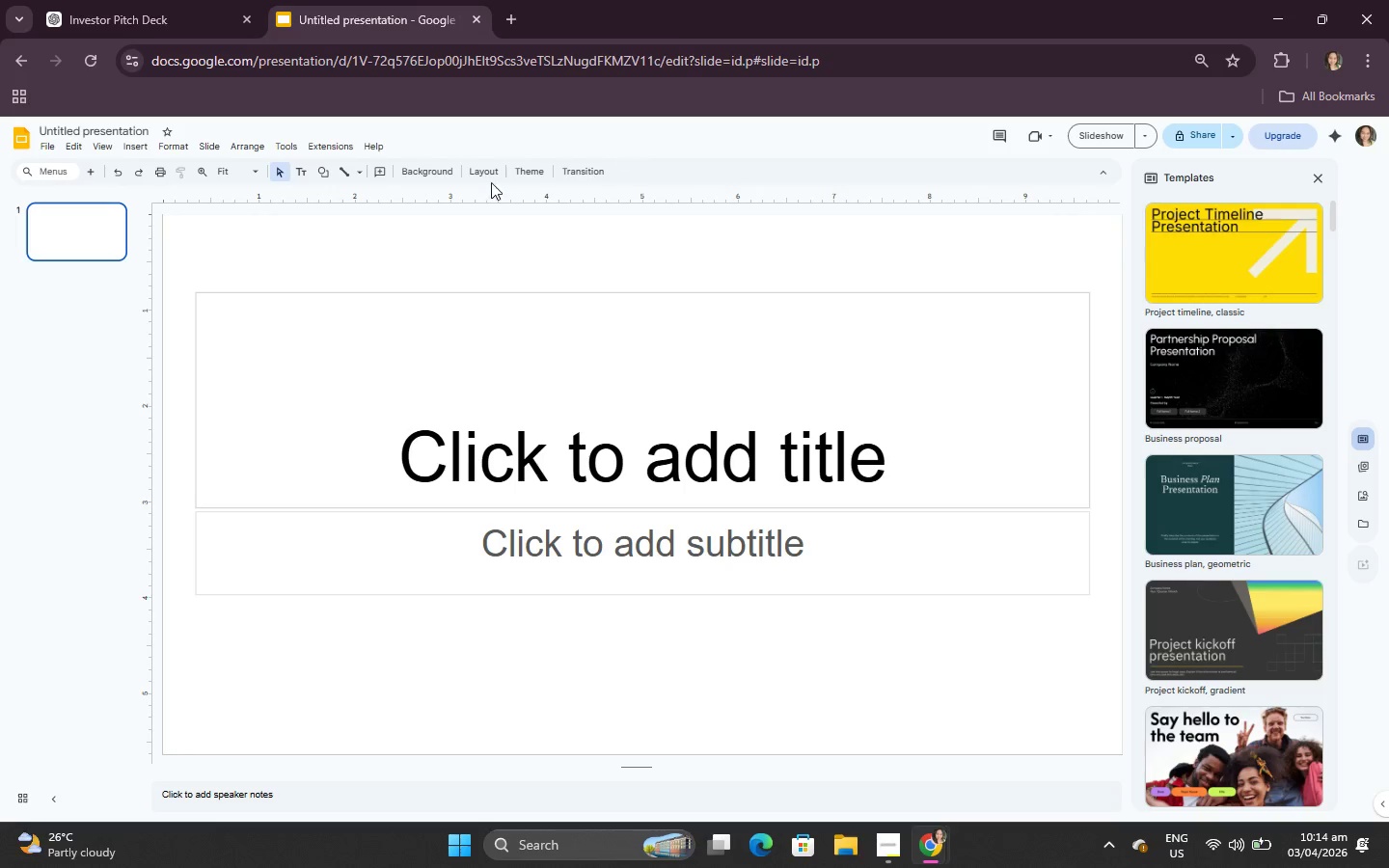 
left_click([426, 165])
 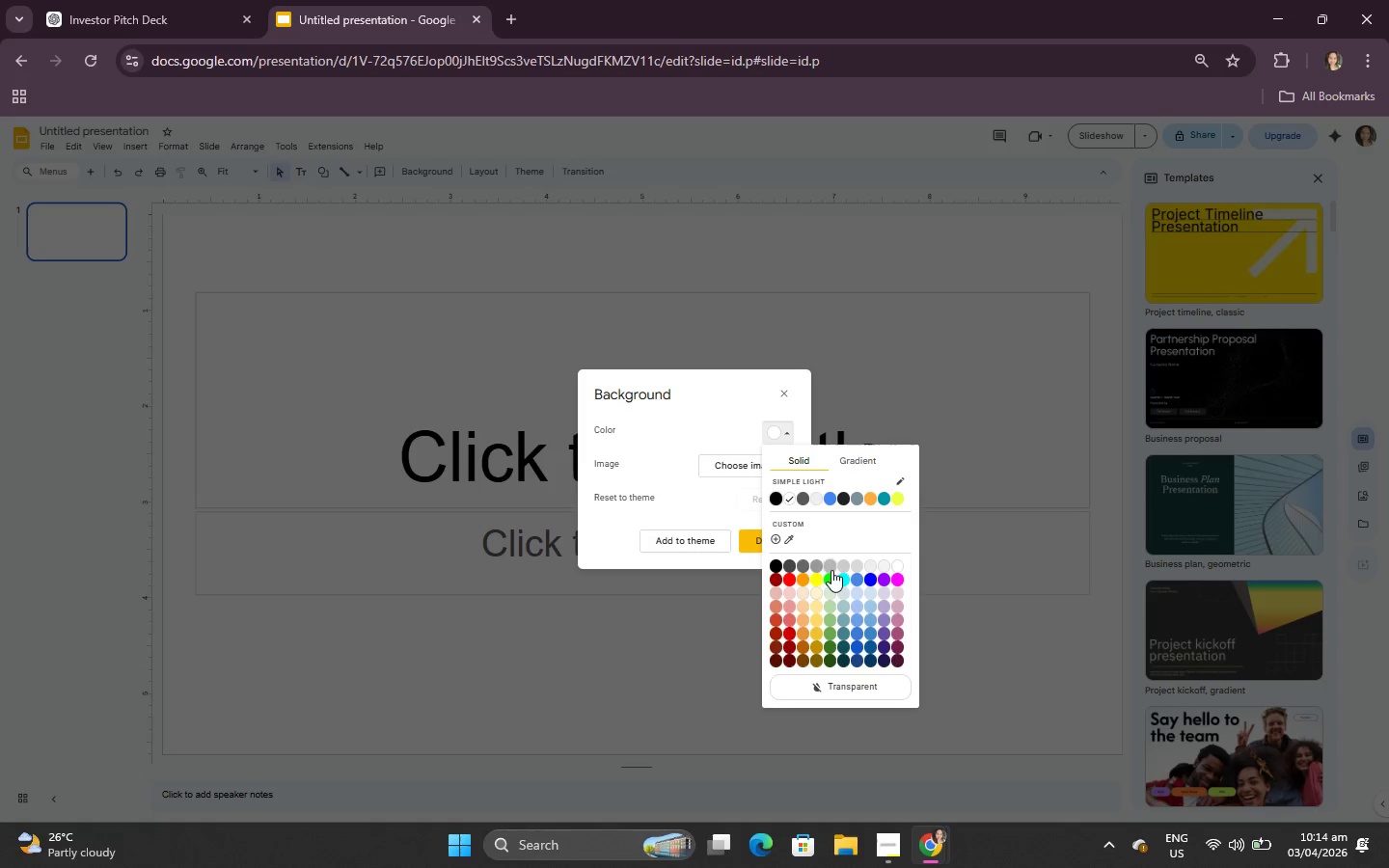 
wait(7.03)
 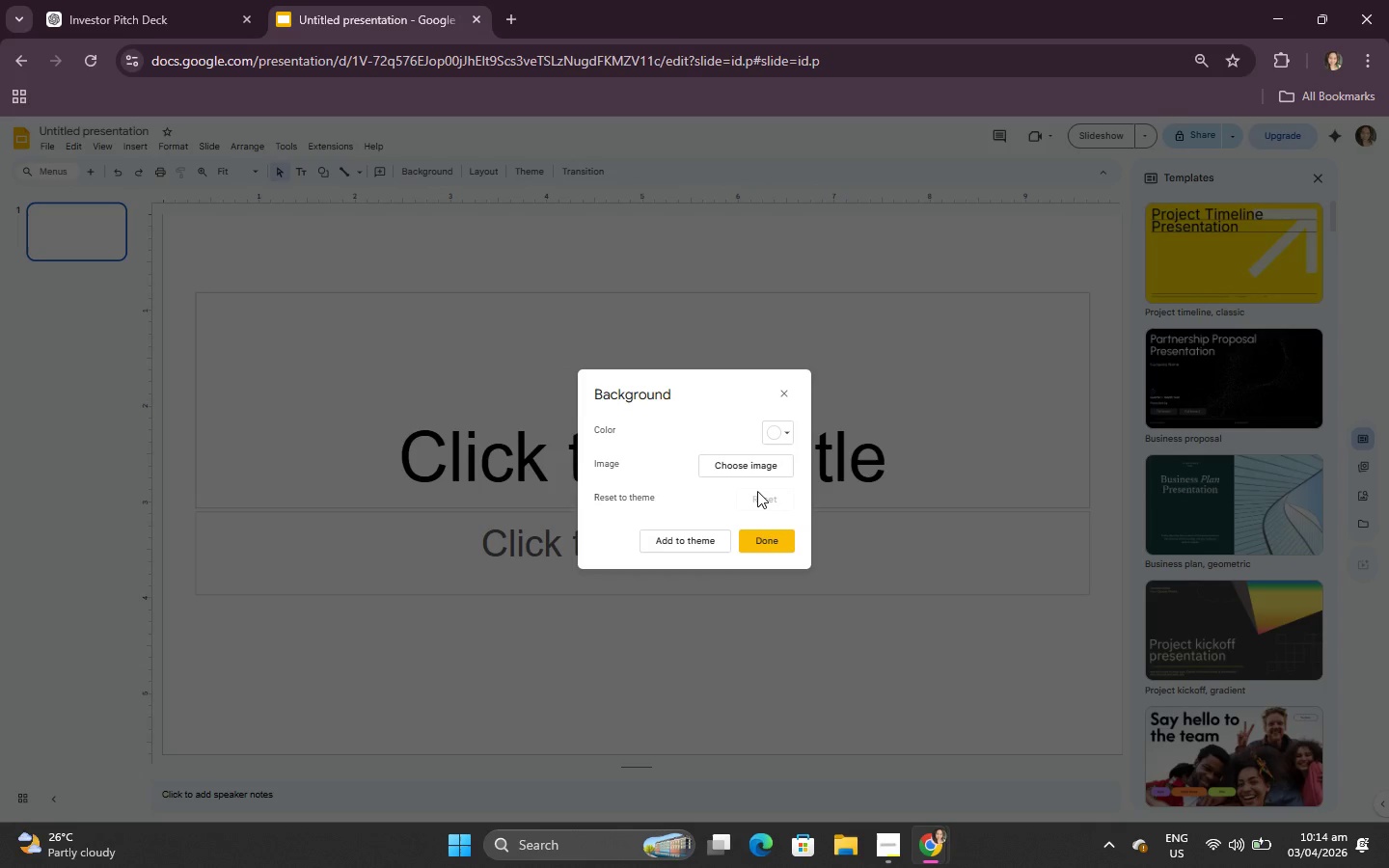 
left_click([777, 538])
 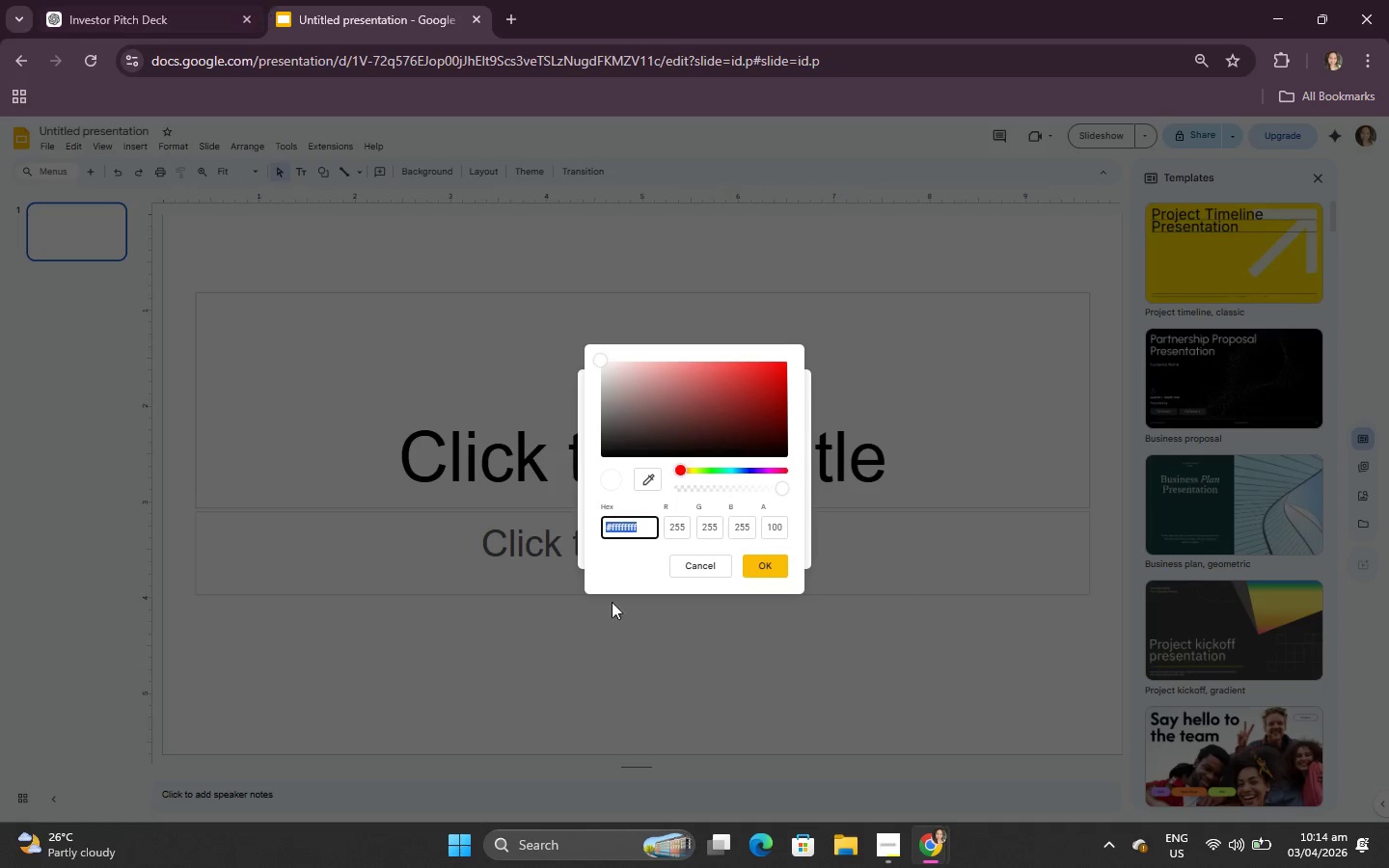 
left_click([881, 835])